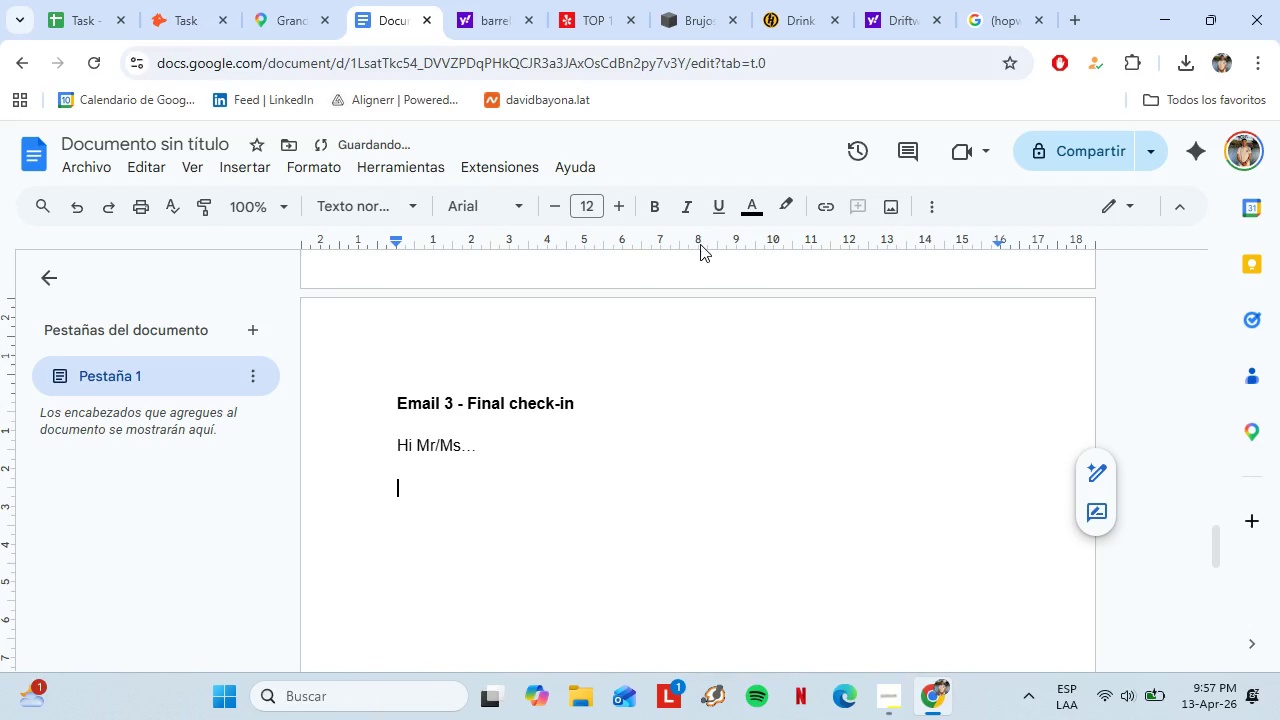 
type(I[ll jk)
key(Backspace)
key(Backspace)
type(keep this short, i don;t want to crowd your inbox.)
 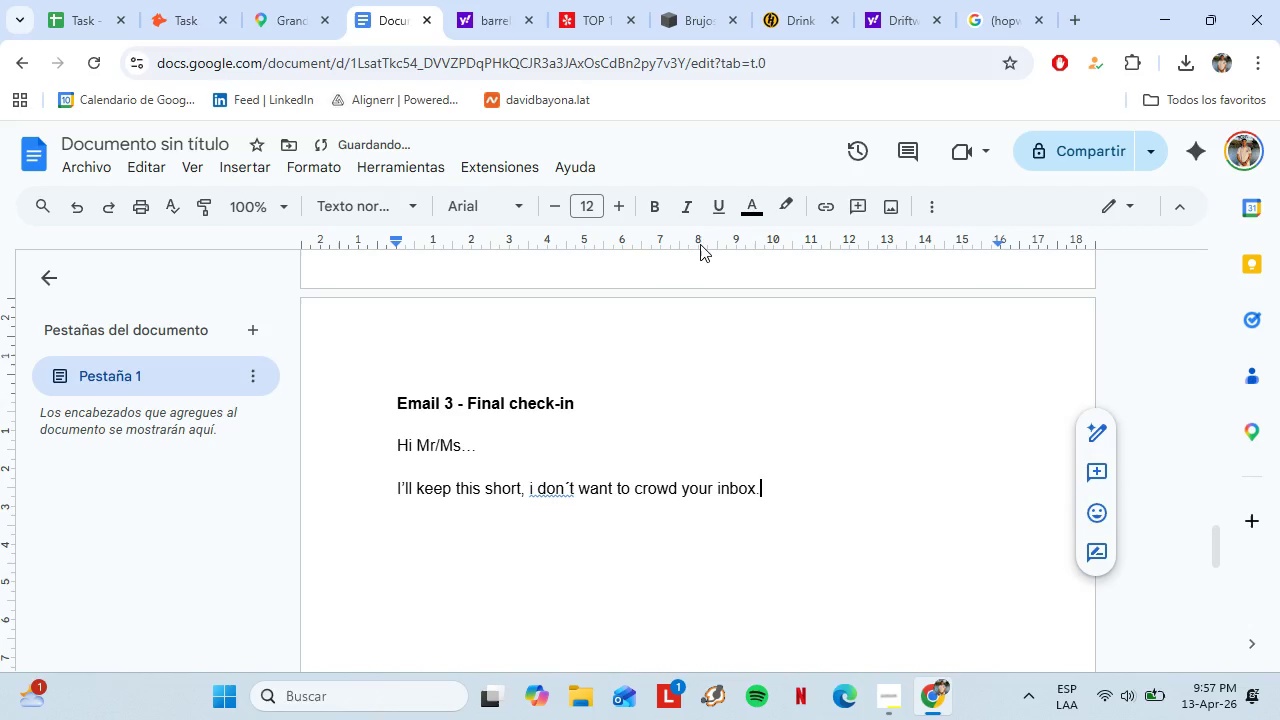 
key(Shift+Enter)
 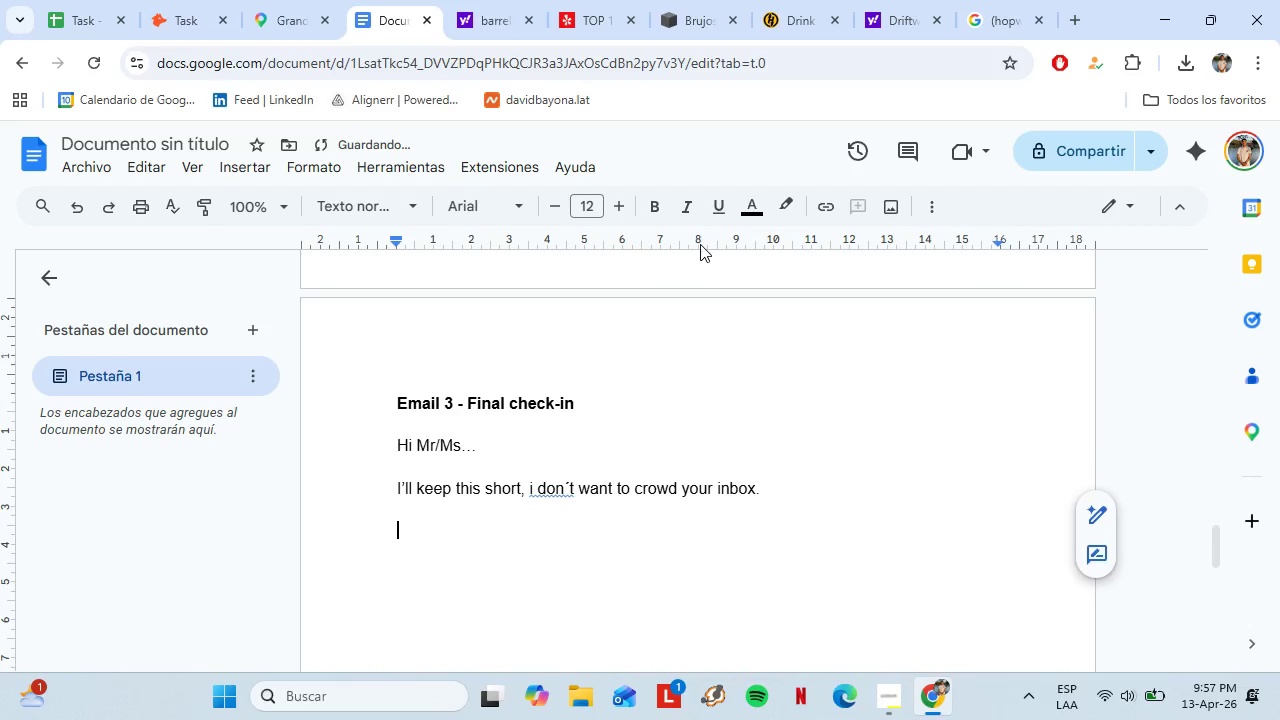 
key(Shift+Enter)
 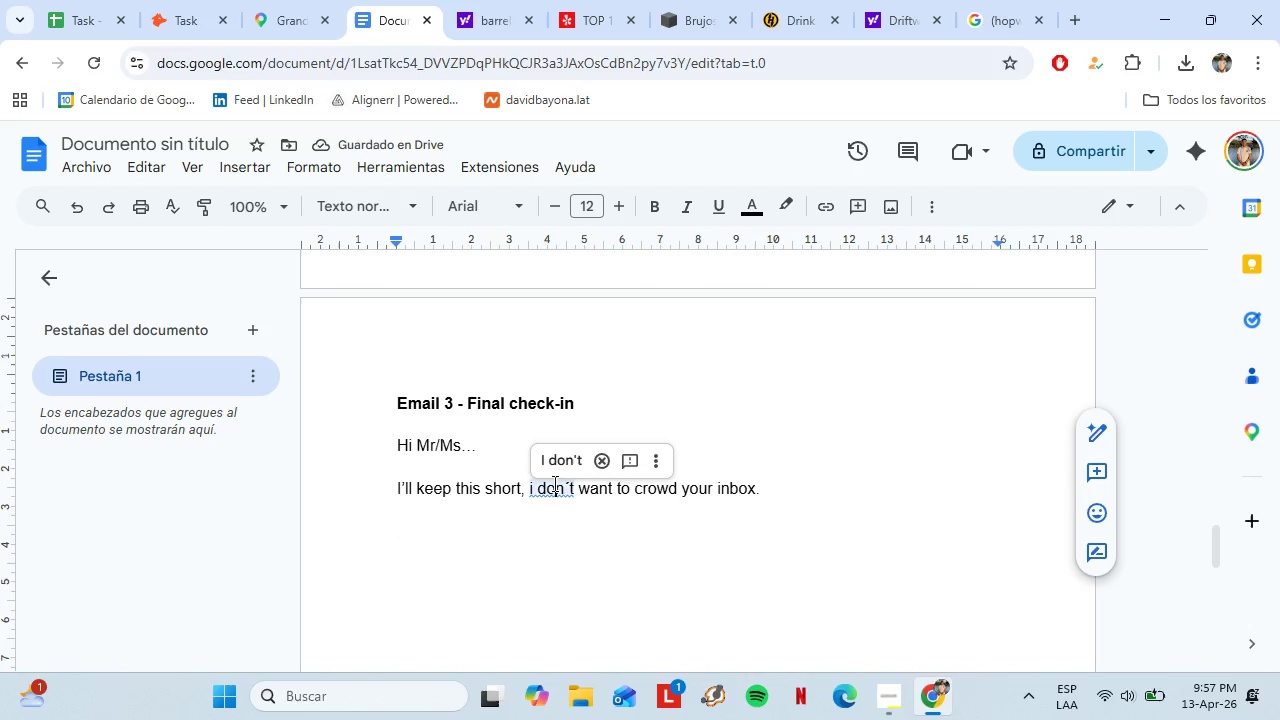 
double_click([441, 513])
 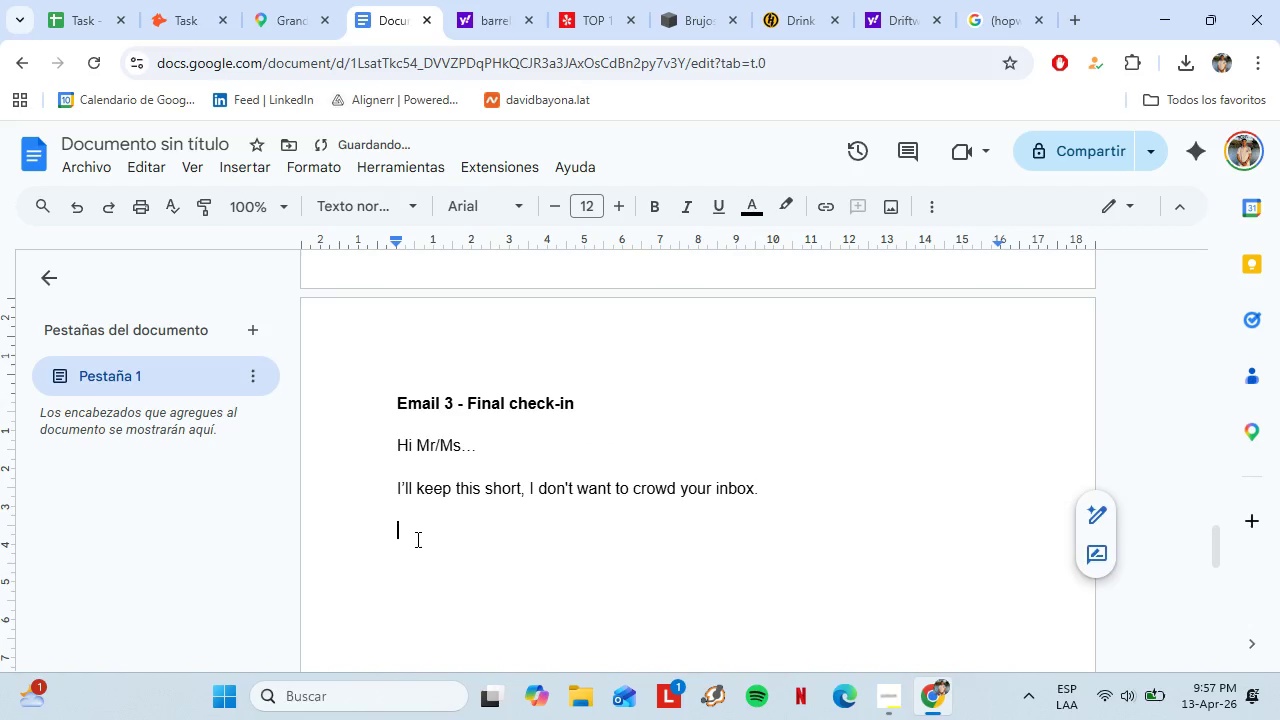 
triple_click([416, 539])
 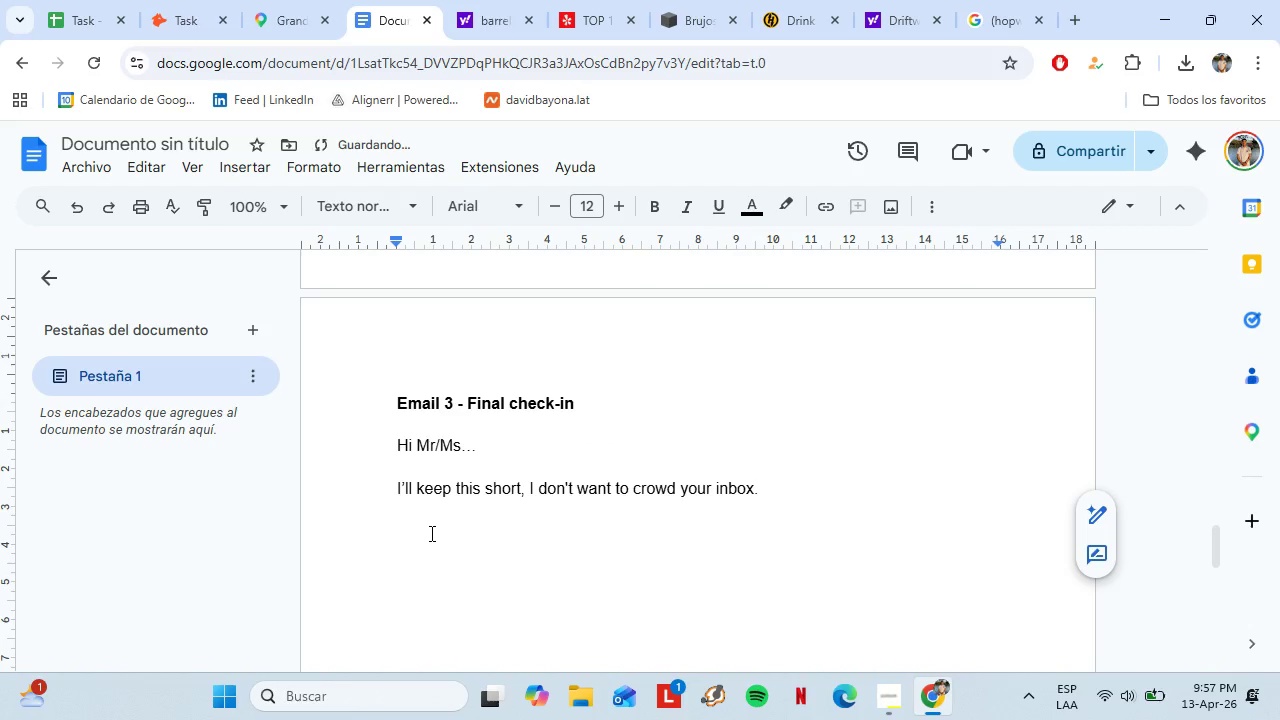 
type(This is my last follow up on the barrel Ex)
key(Backspace)
key(Backspace)
key(Backspace)
type( exchange program. T)
key(Backspace)
type(If the timing isn[t ro)
key(Backspace)
type(ight or it[s )
 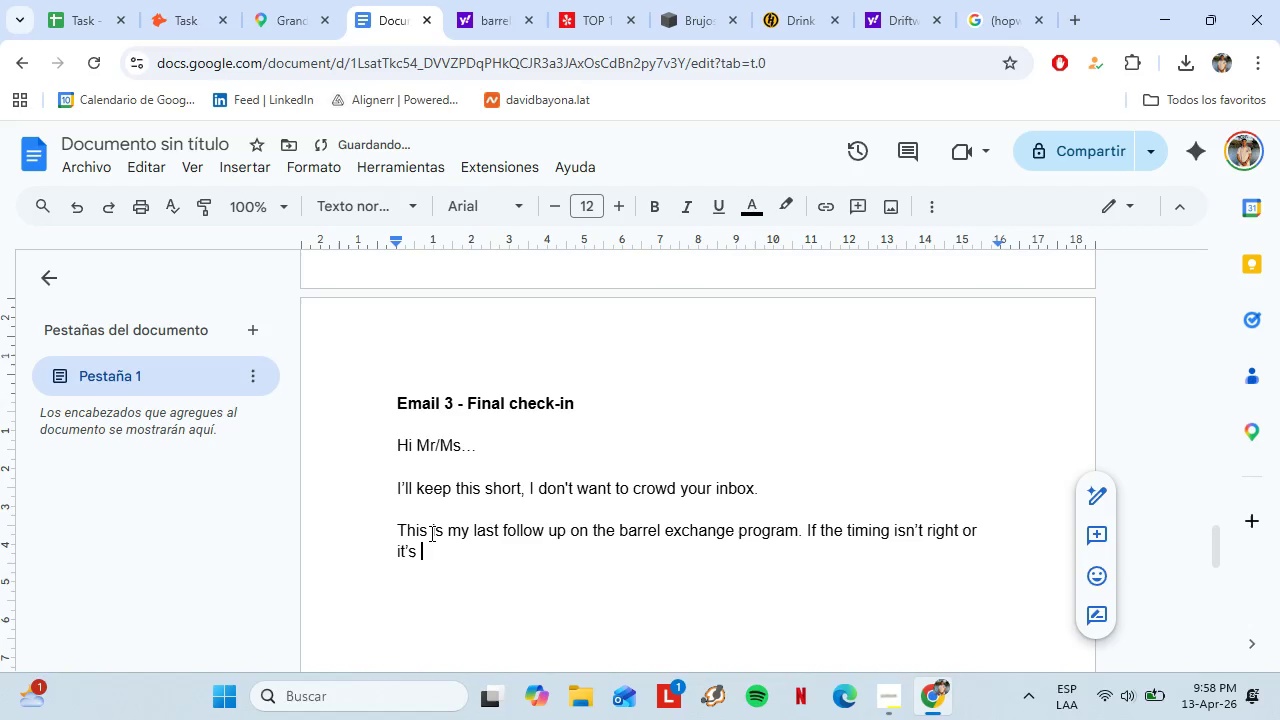 
wait(7.03)
 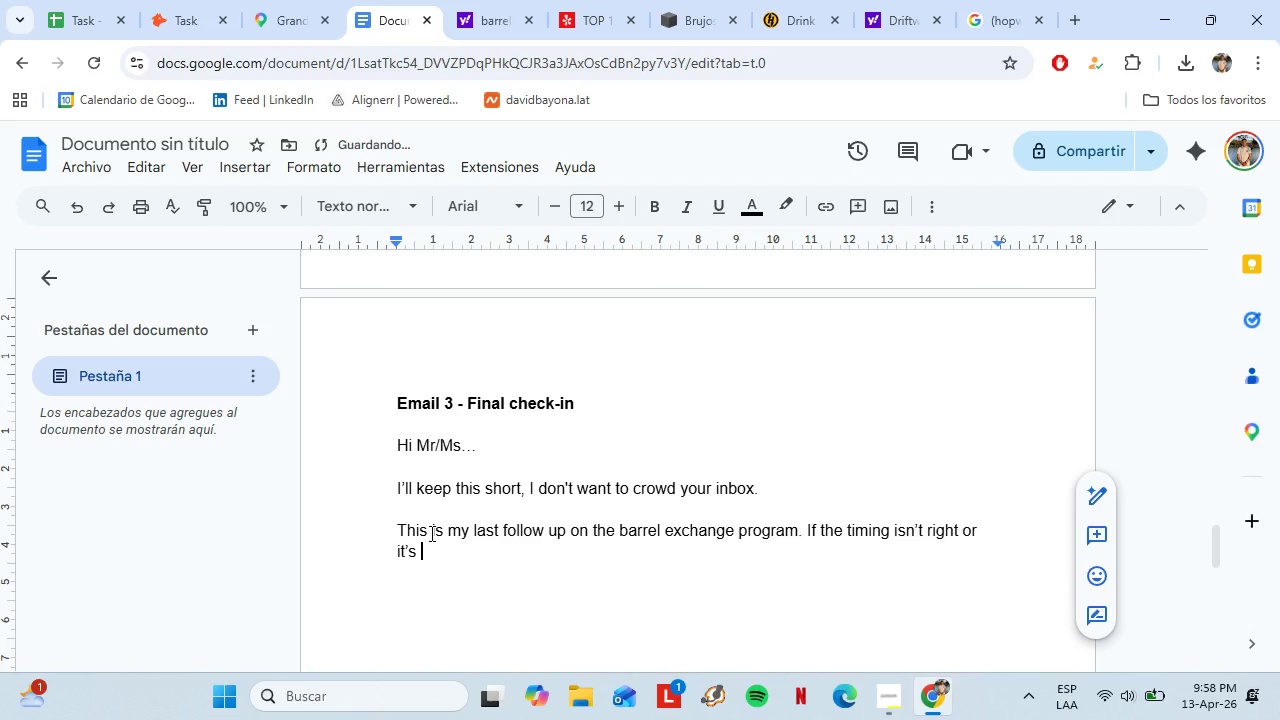 
type(not a fit for where *Brewery name( ir now, no had fellin)
key(Backspace)
key(Backspace)
key(Backspace)
key(Backspace)
type(elingd at all.)
 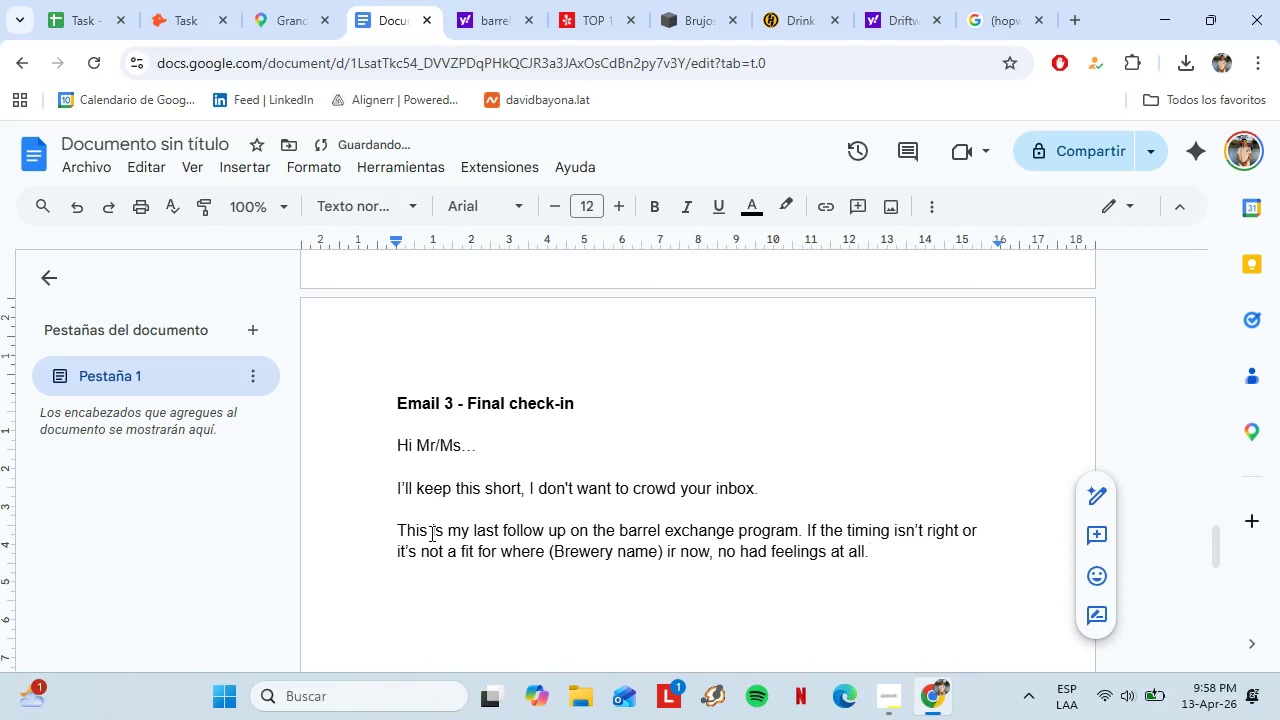 
key(Enter)
 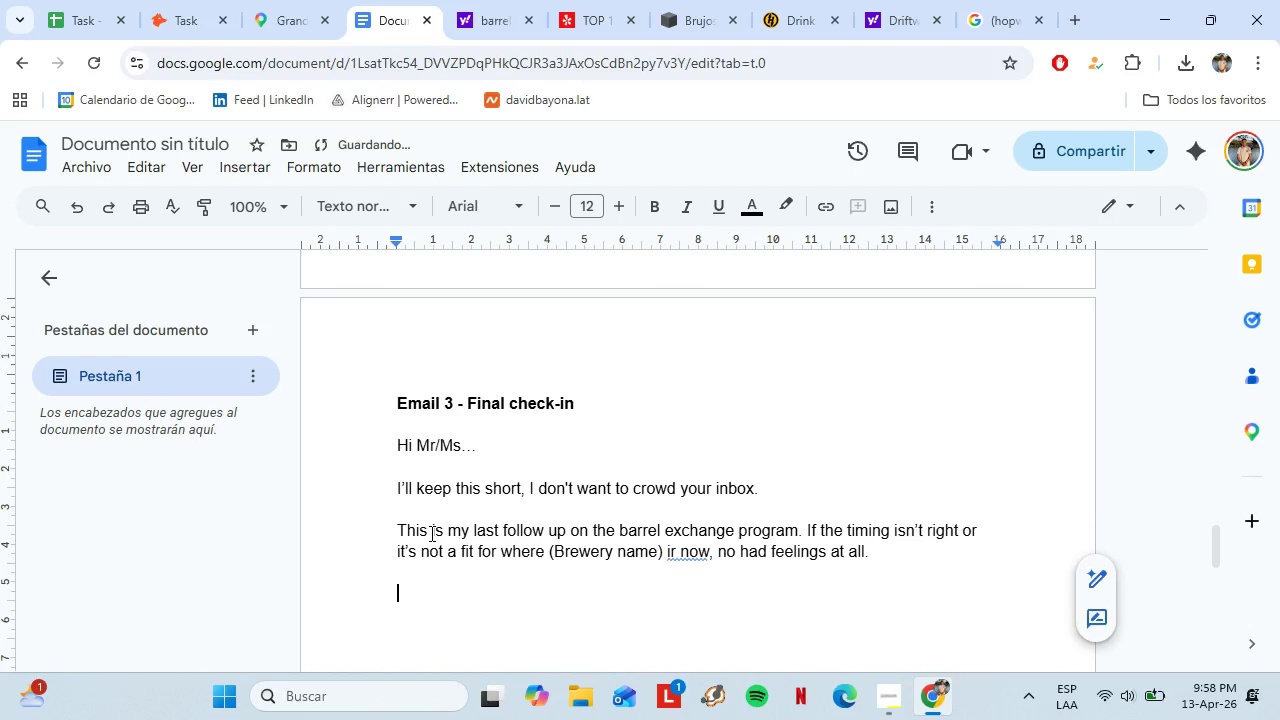 
key(Enter)
 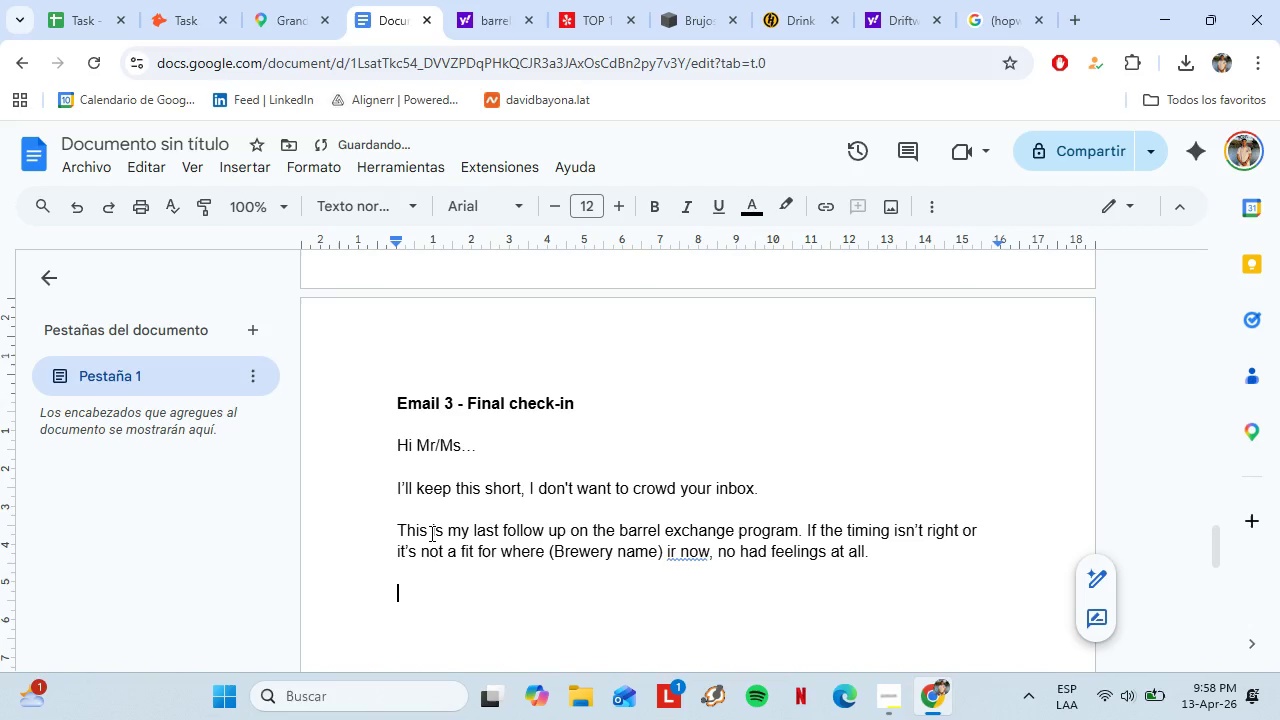 
type(If things change down the road, i)
key(Backspace)
type(I[d genuinely love to connect. The work you are doing is y)
key(Backspace)
type(the kind of crac)
key(Backspace)
type(ft we want to be associates ti)
key(Backspace)
key(Backspace)
type(with.)
 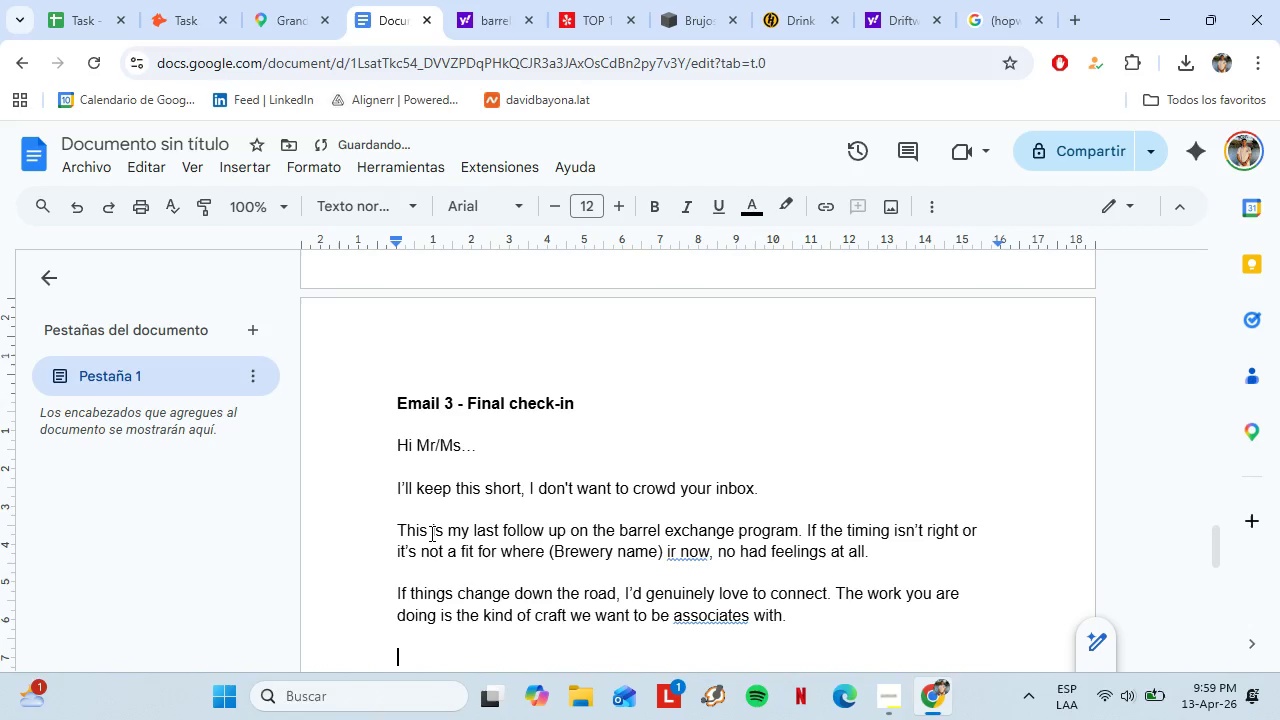 
key(Shift+Enter)
 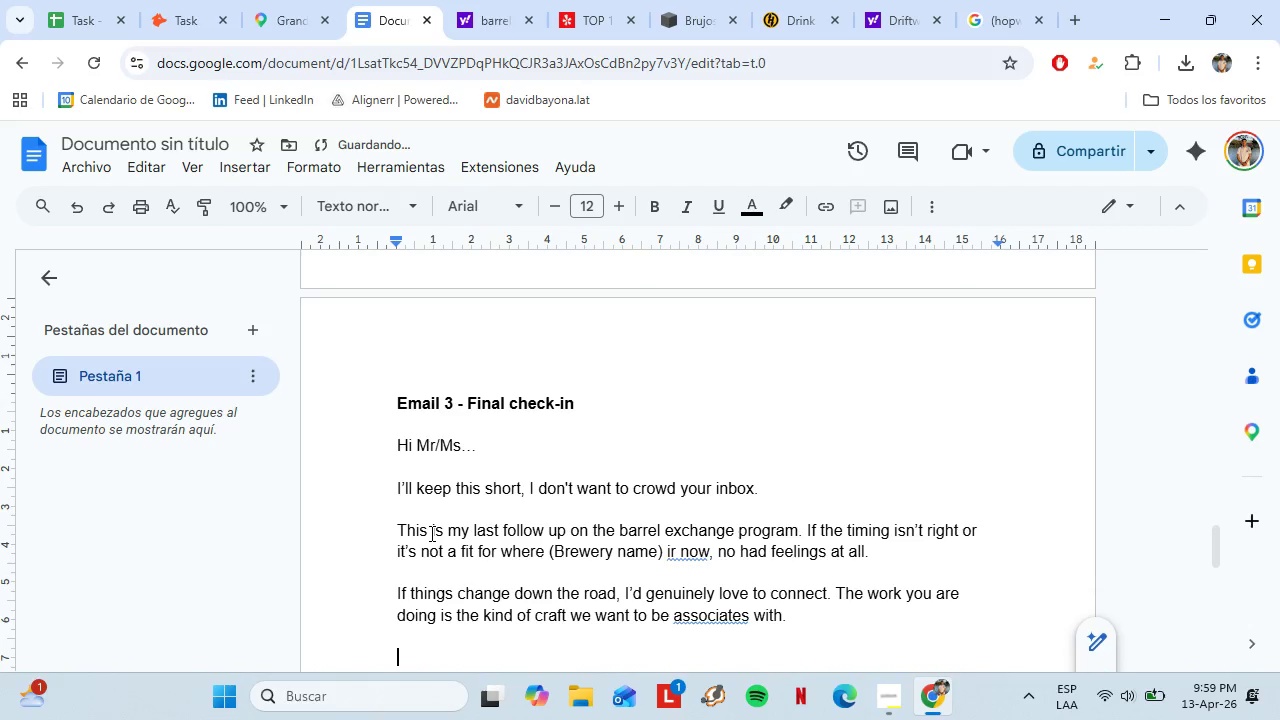 
key(Shift+Enter)
 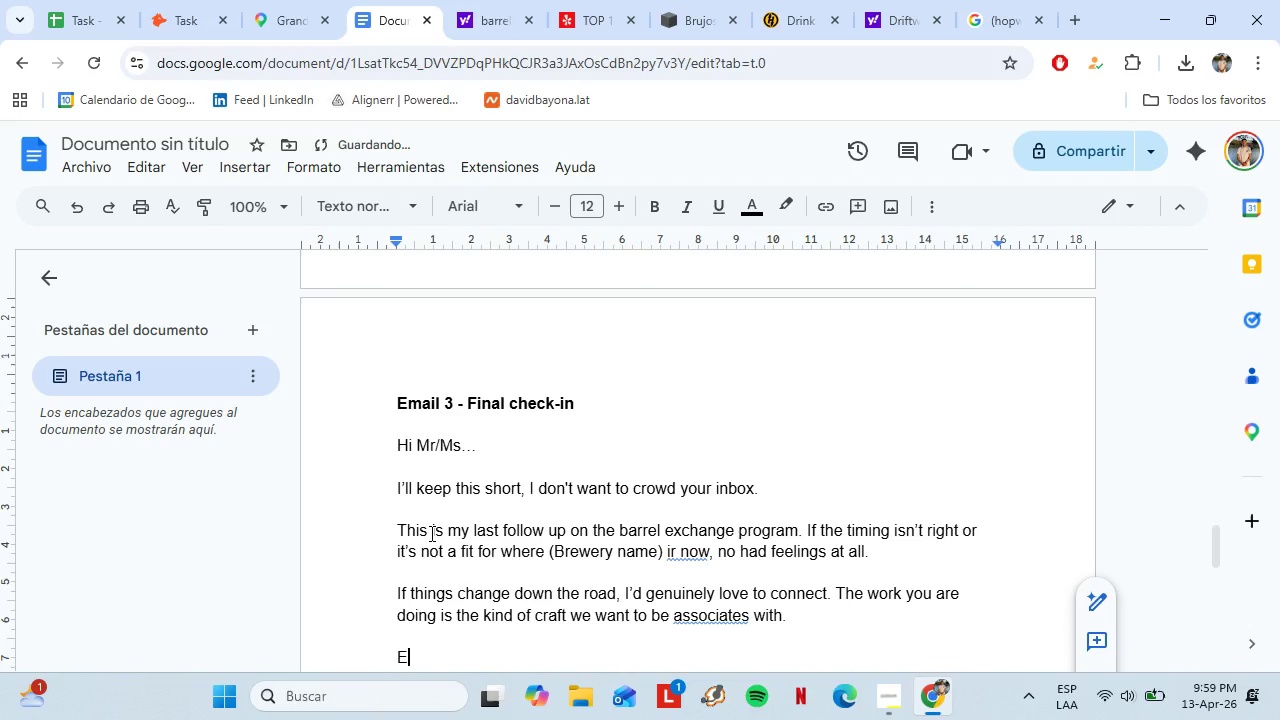 
type(Either way, keep making great beer.)
 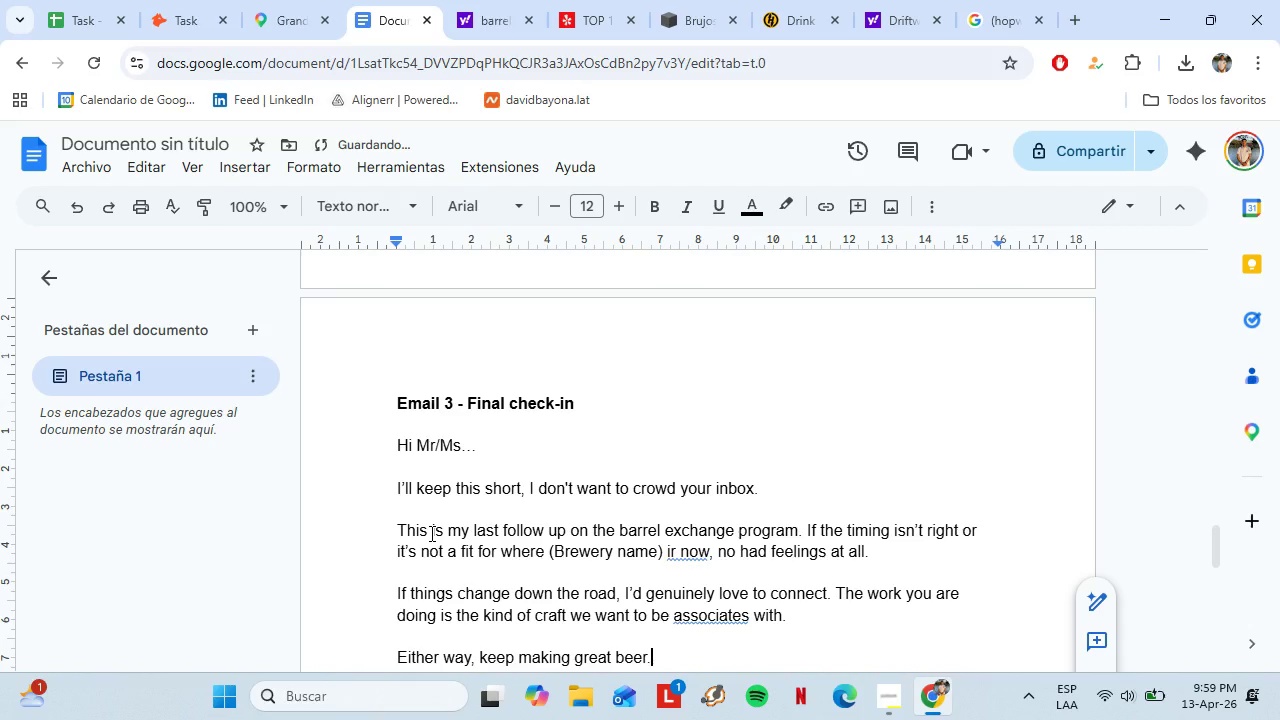 
key(Shift+Enter)
 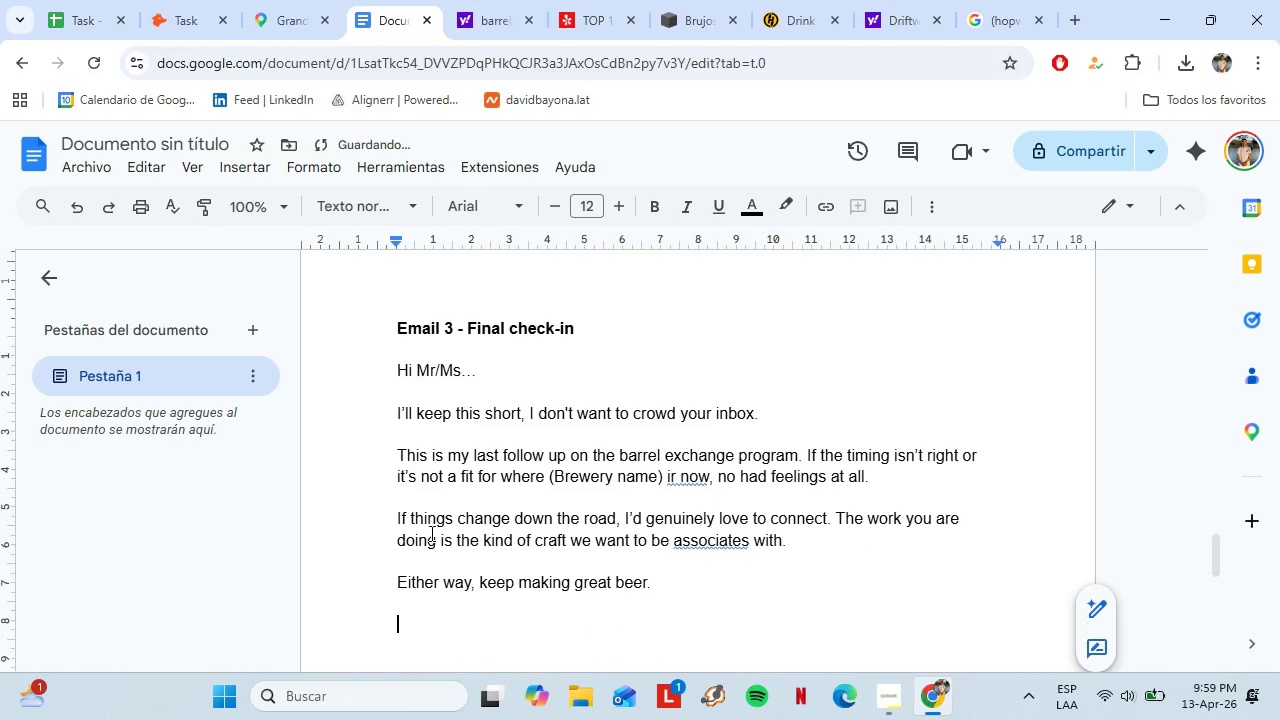 
key(Shift+Enter)
 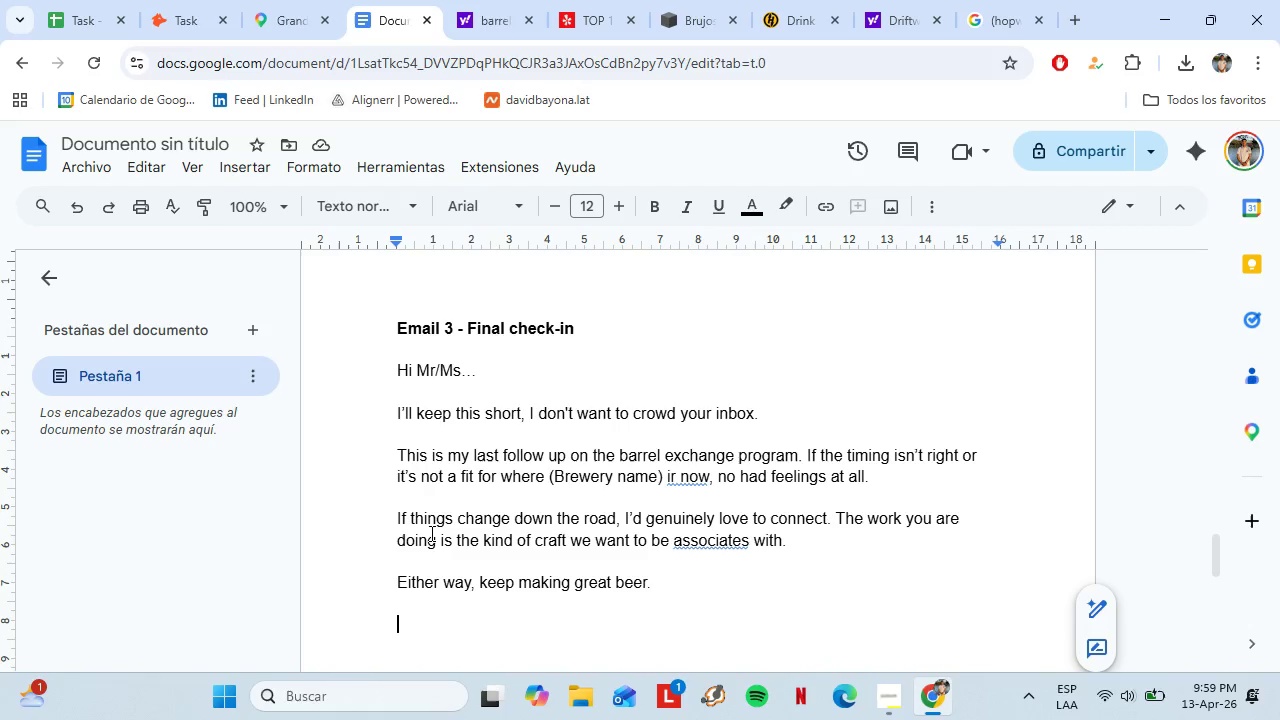 
wait(12.12)
 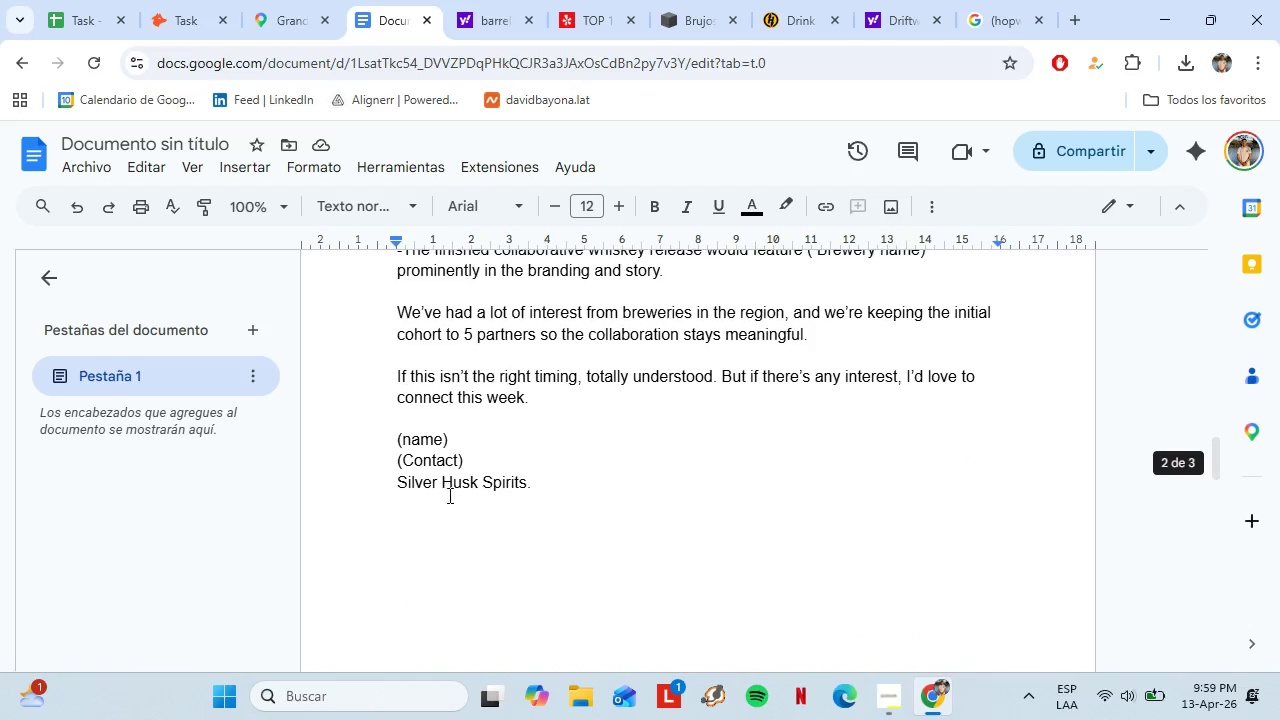 
left_click_drag(start_coordinate=[525, 496], to_coordinate=[454, 489])
 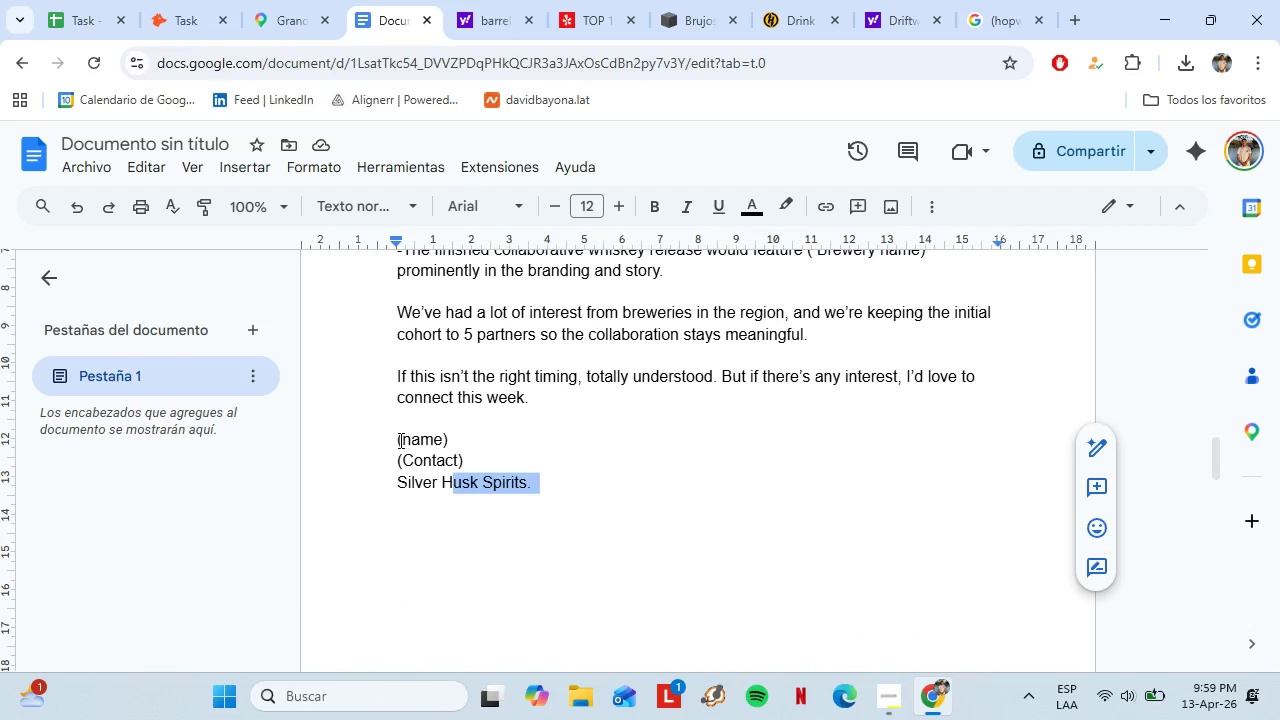 
left_click_drag(start_coordinate=[399, 439], to_coordinate=[569, 488])
 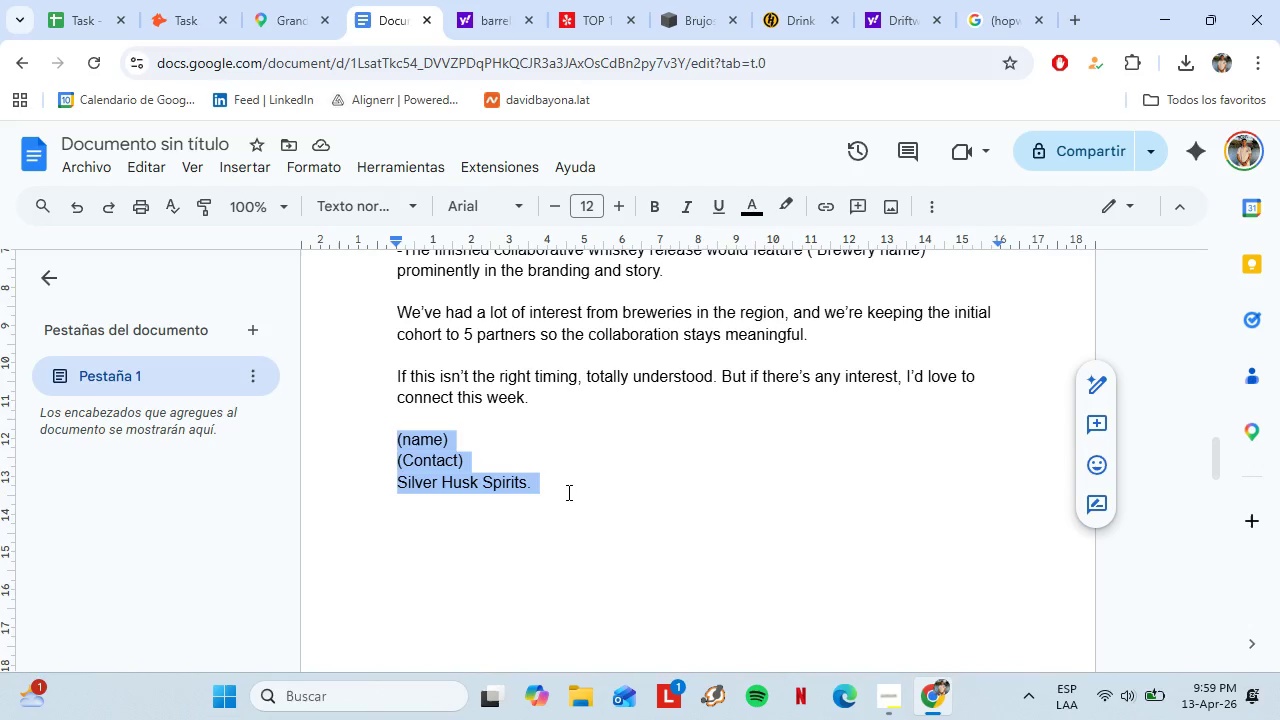 
key(Control+C)
 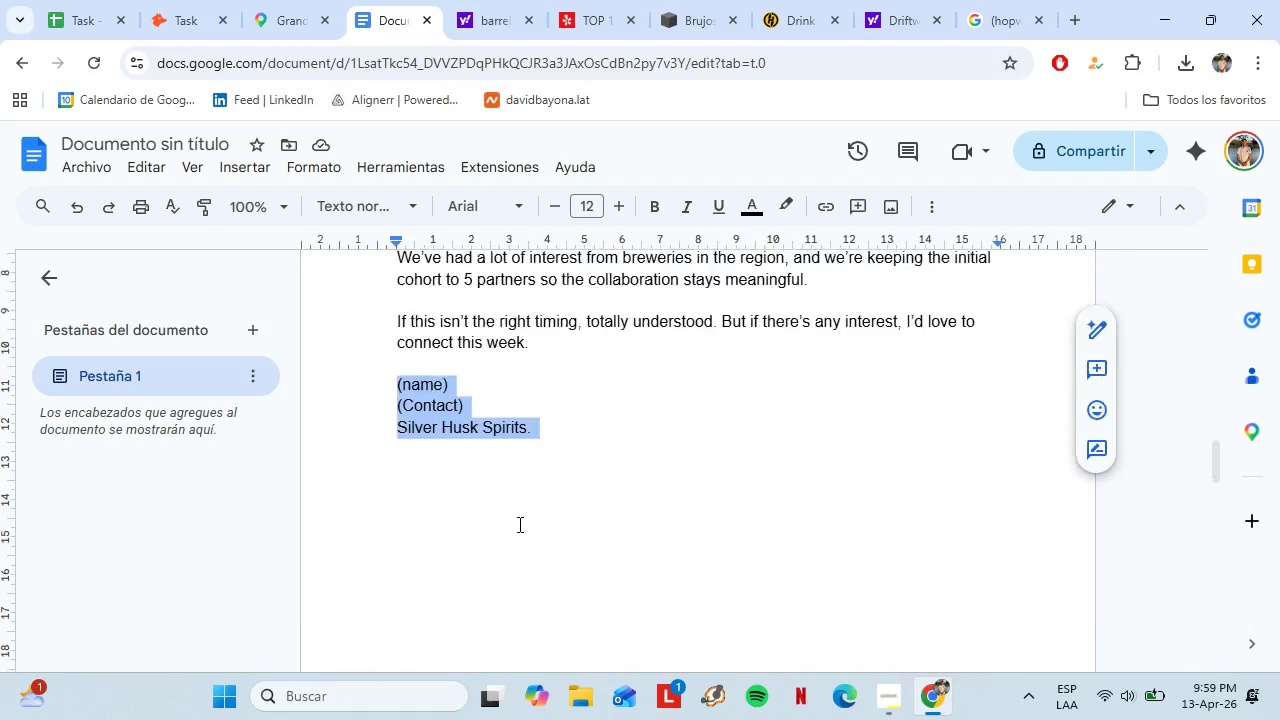 
scroll: coordinate [437, 501], scroll_direction: up, amount: 8.0
 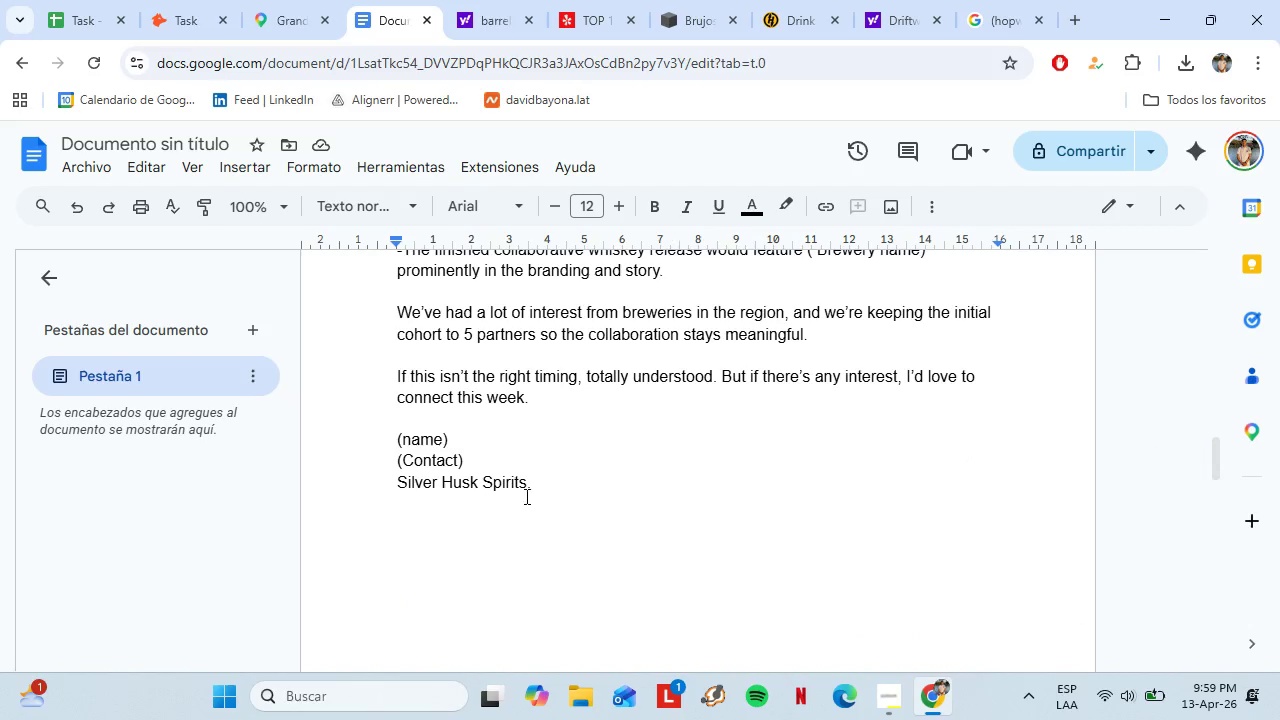 
left_click([434, 553])
 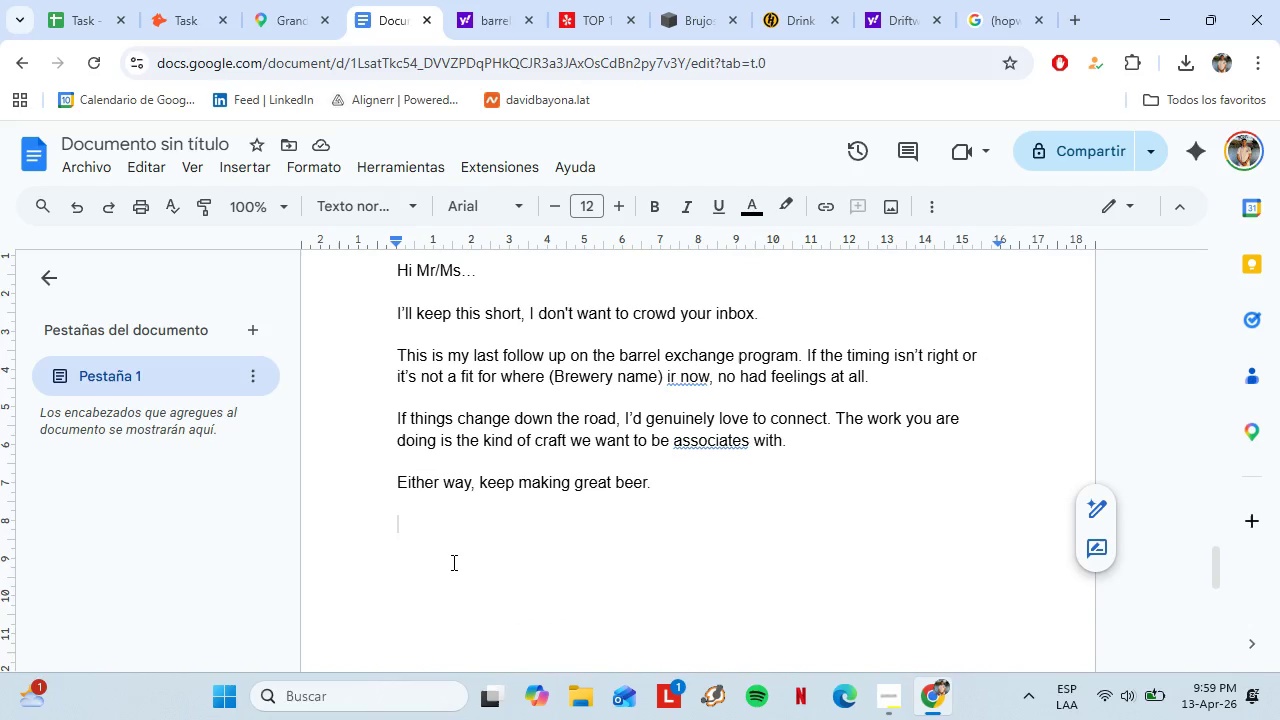 
key(Control+V)
 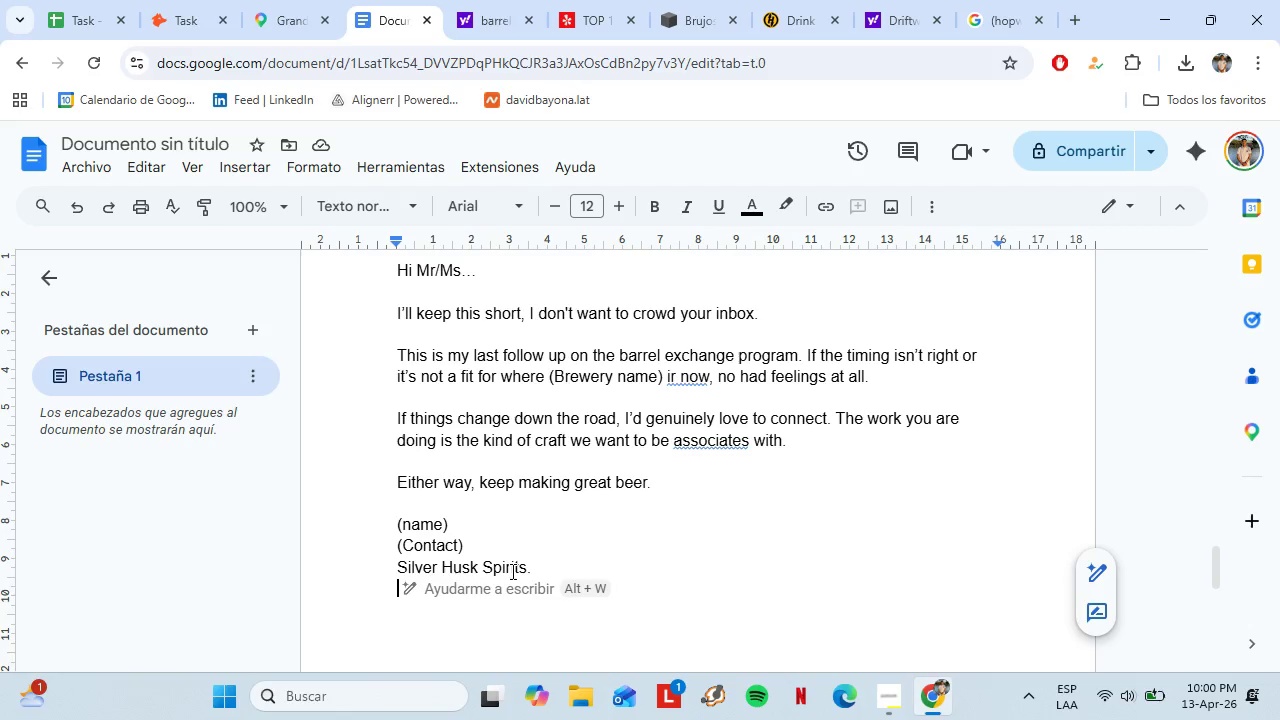 
scroll: coordinate [460, 580], scroll_direction: down, amount: 9.0
 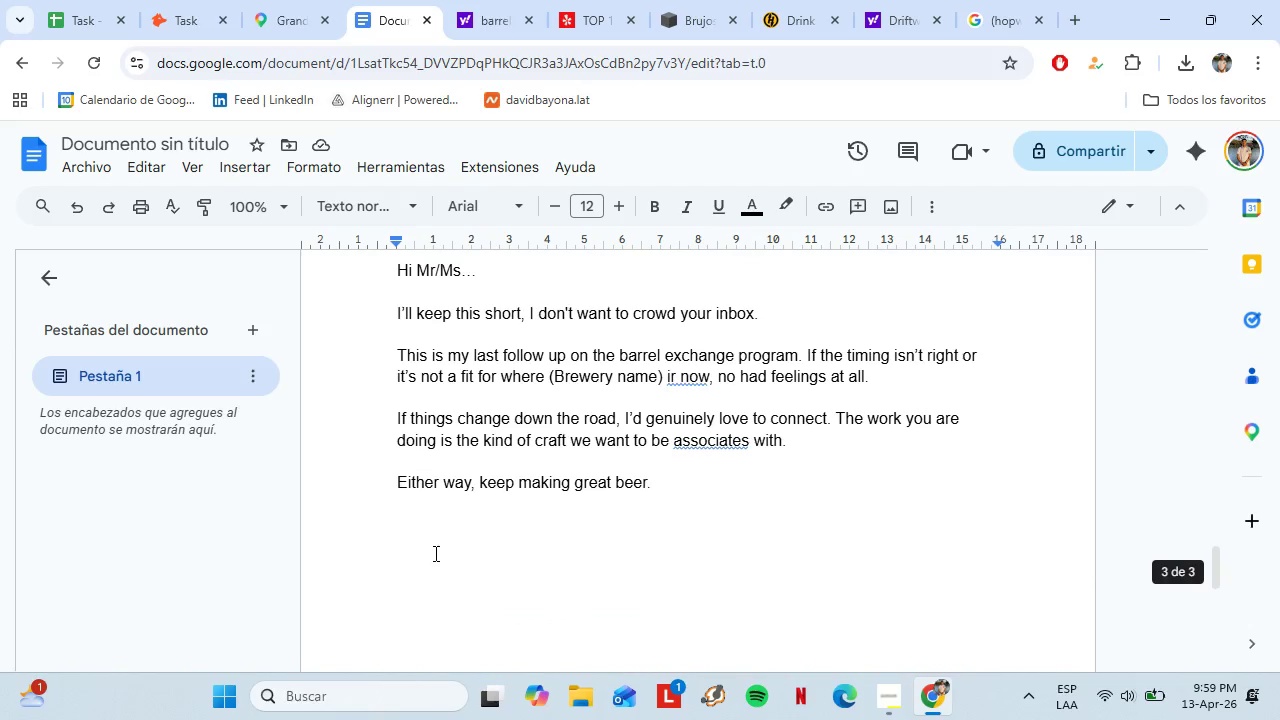 
wait(6.74)
 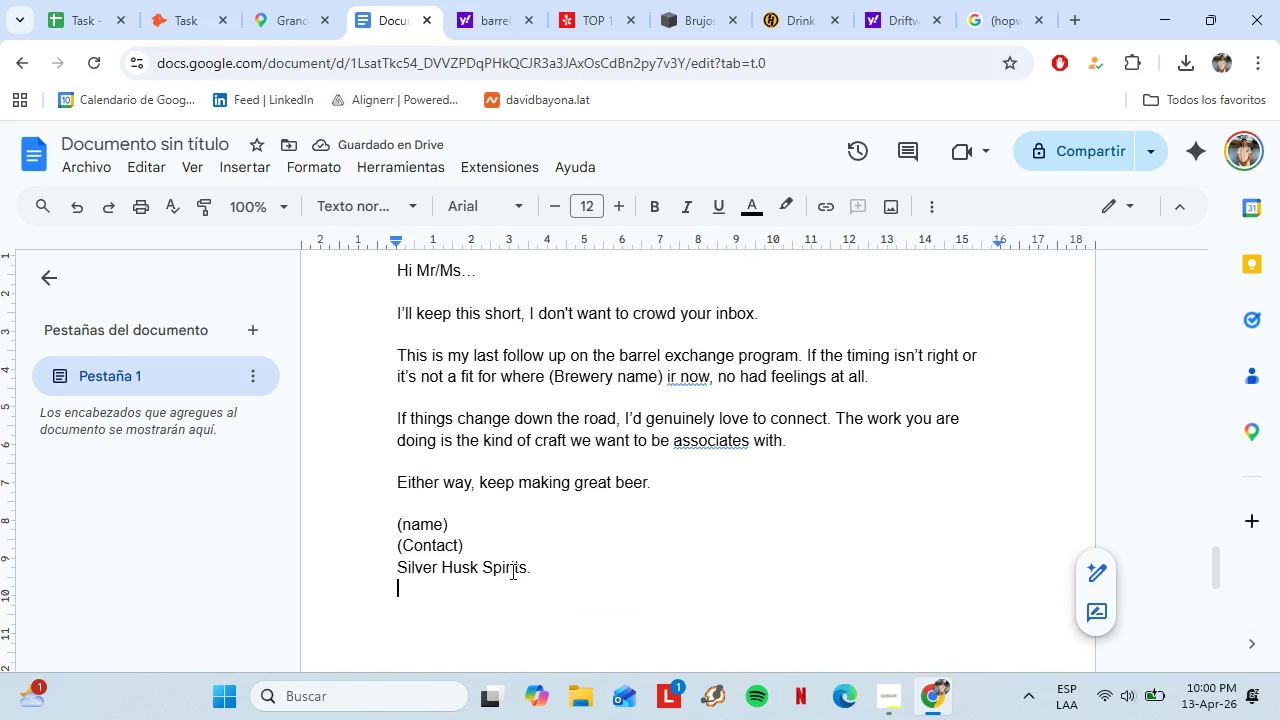 
key(Shift+Enter)
 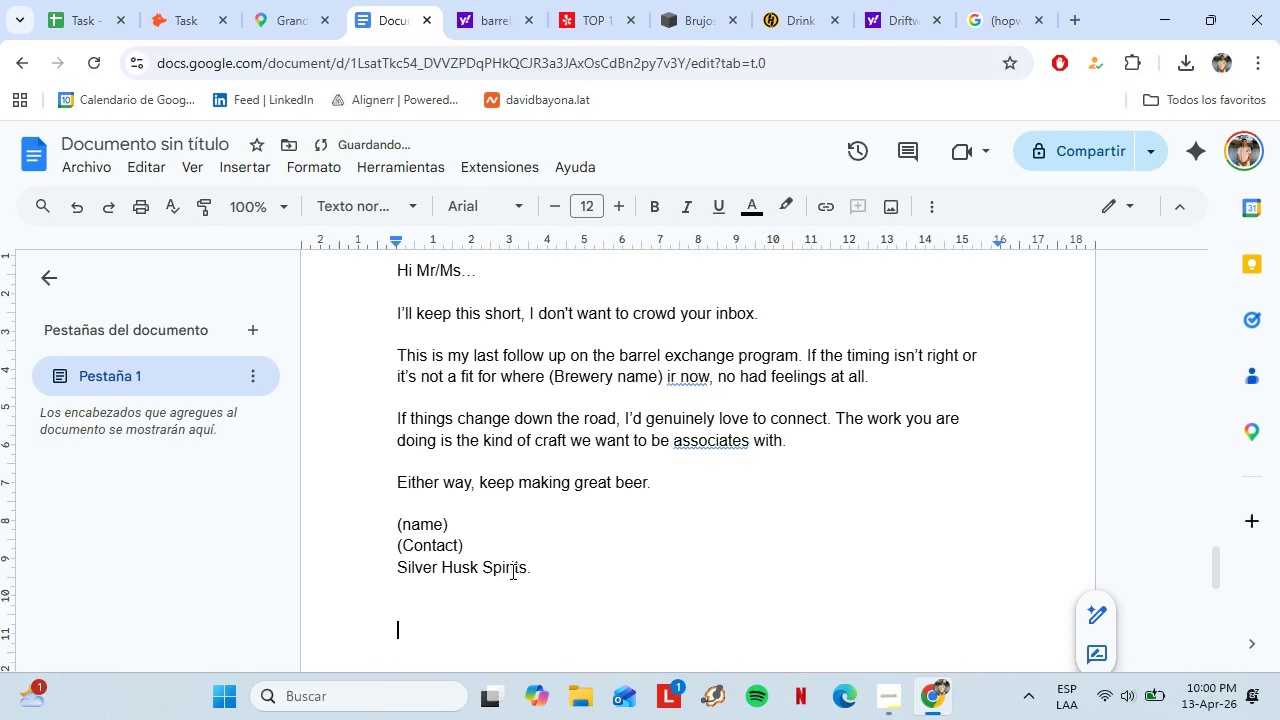 
key(Shift+Enter)
 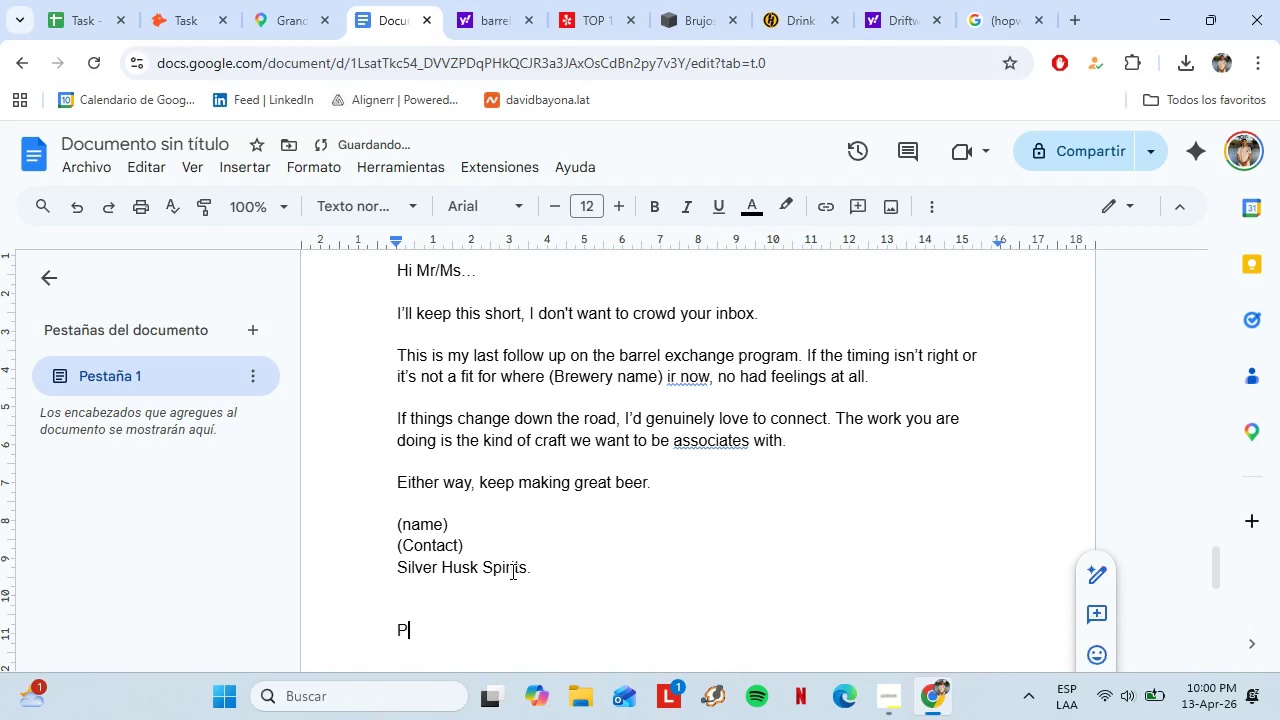 
key(Shift+P)
 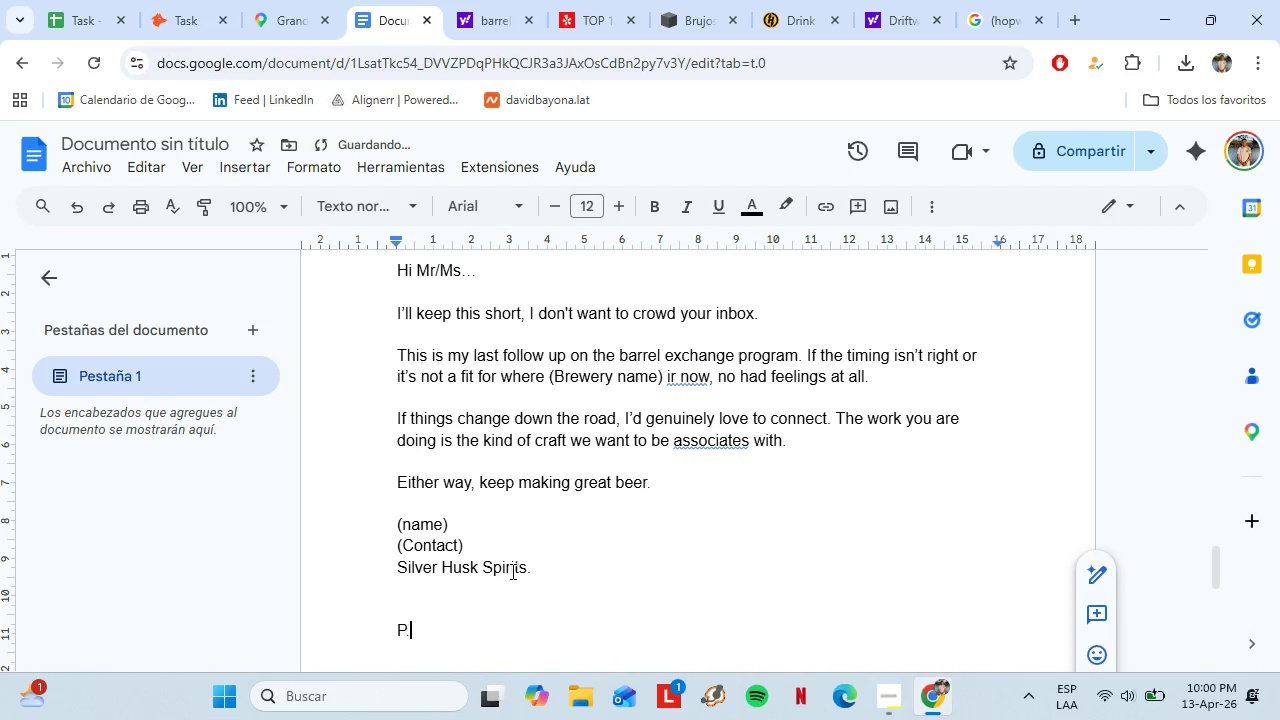 
key(Period)
 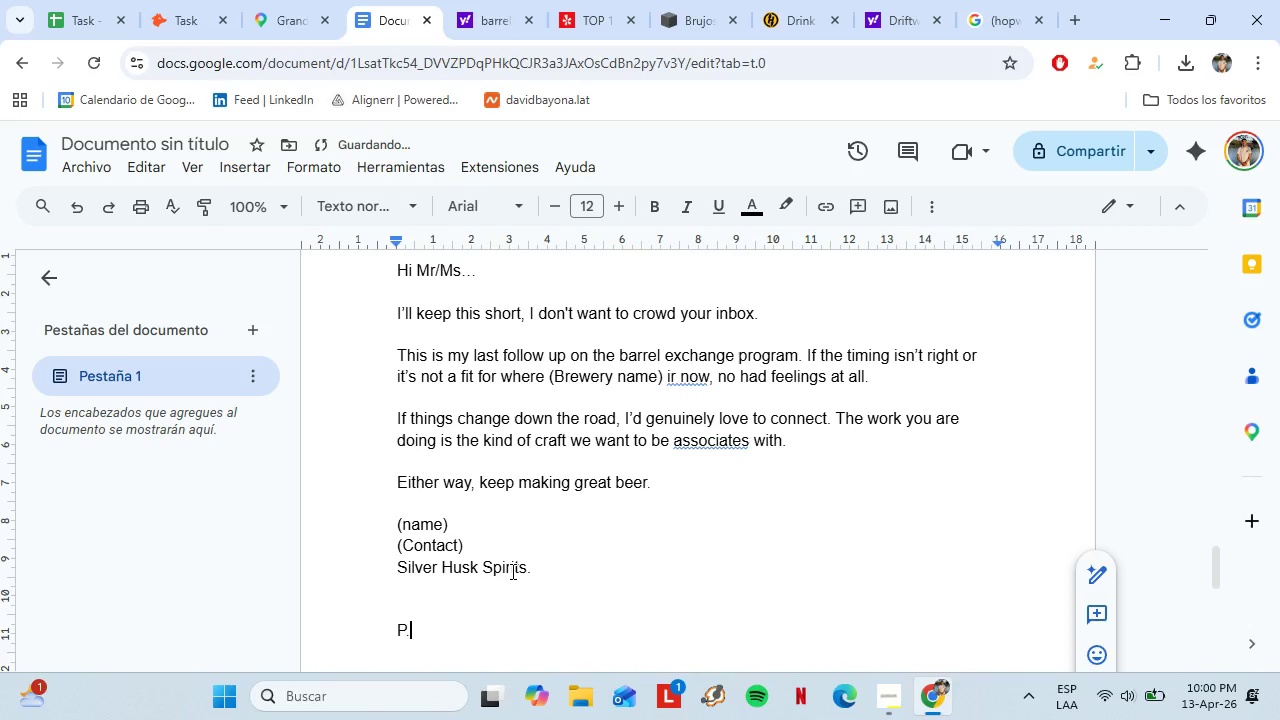 
key(Shift+S)
 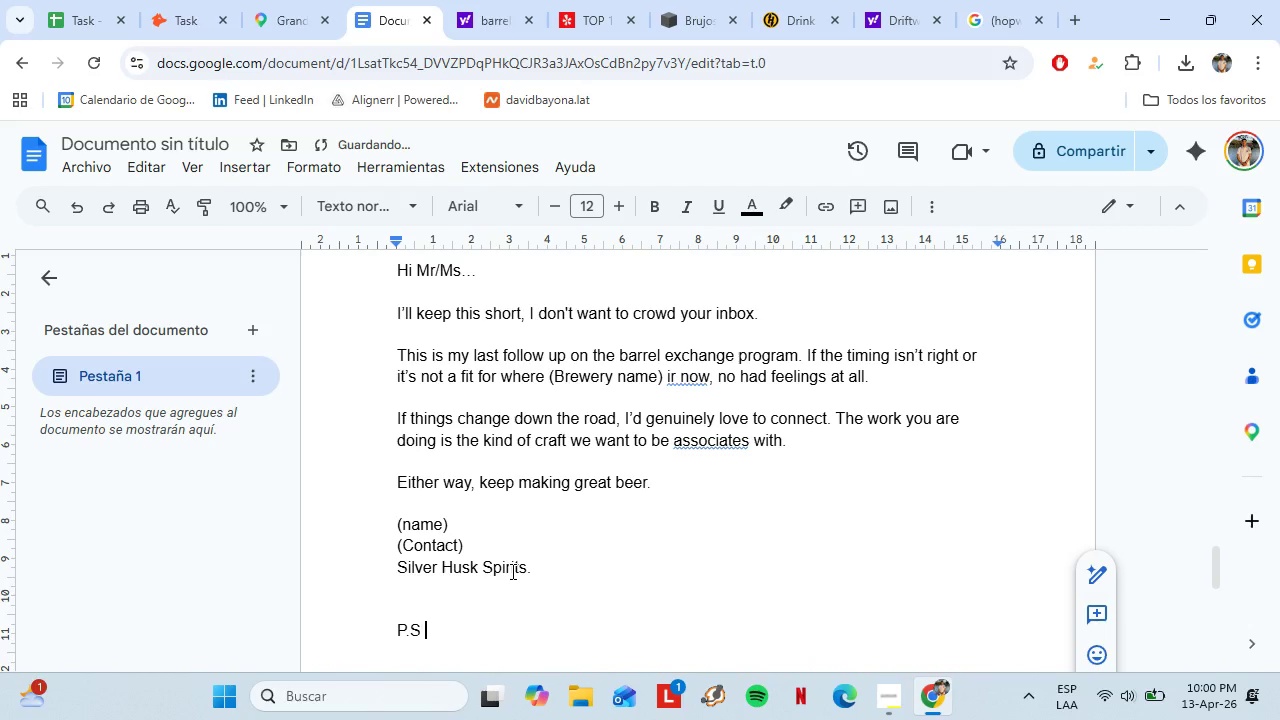 
key(Space)
 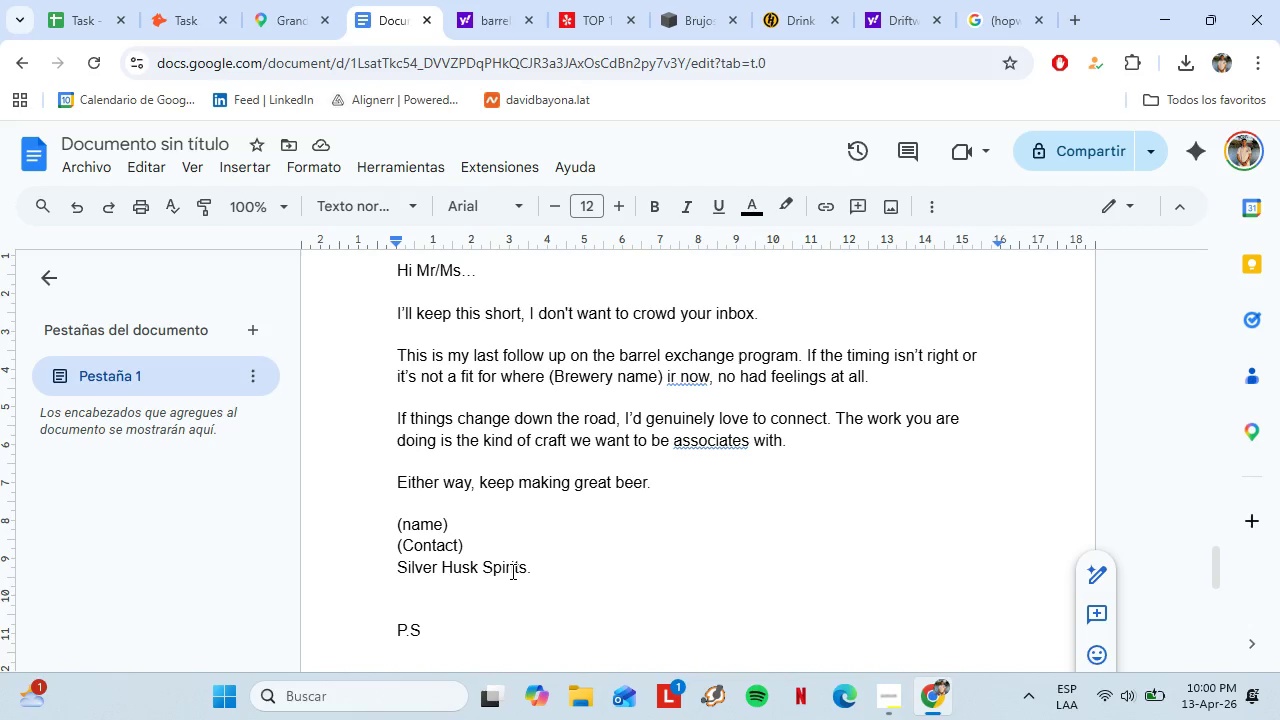 
wait(20.52)
 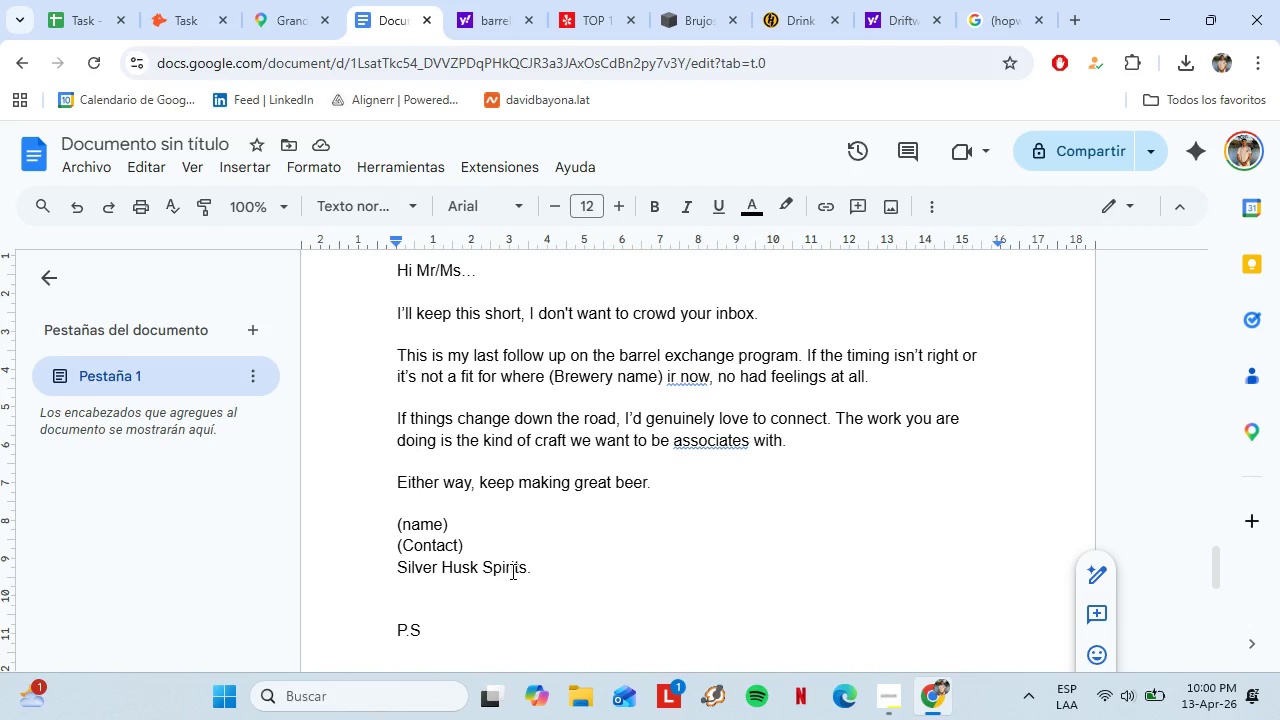 
type(I)
key(Backspace)
type(- If you know another brewer in the region who[d be a good fit for this kind of collaborarion, i)
key(Backspace)
type(I[d be gra)
key(Backspace)
type(ea)
key(Backspace)
key(Backspace)
type(ateful fot)
key(Backspace)
type(r the intrp)
key(Backspace)
type(o.)
 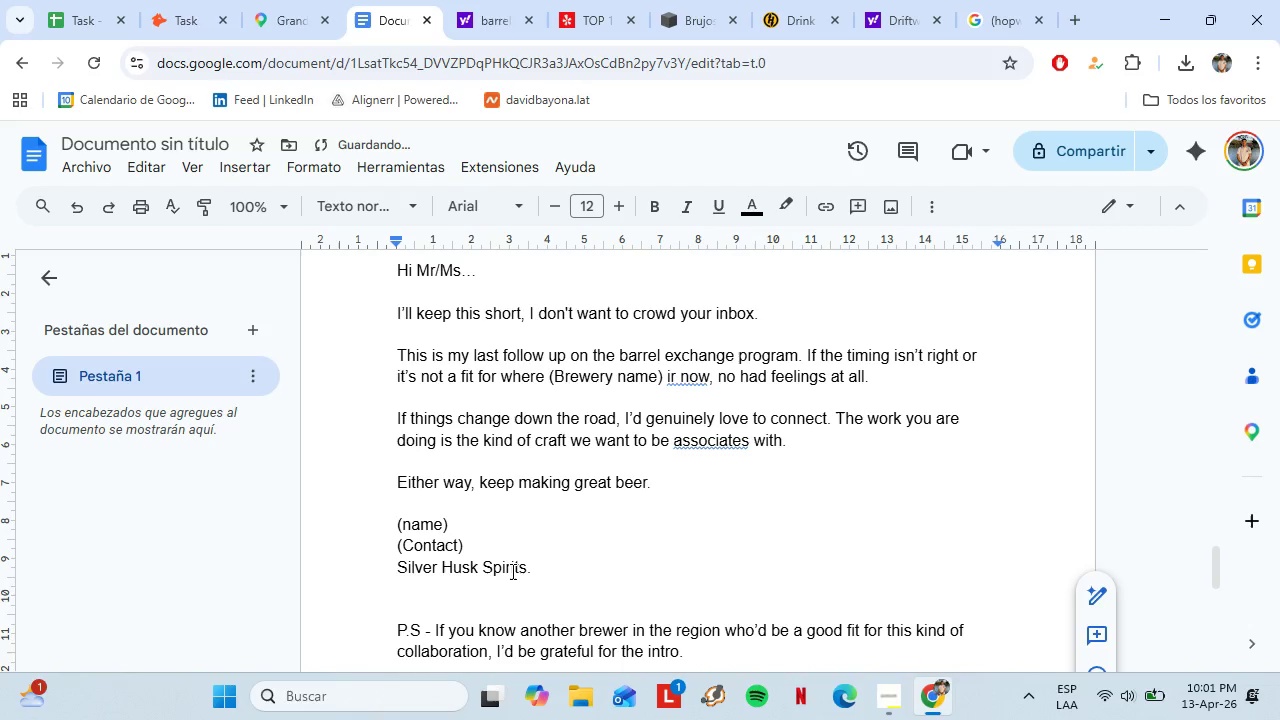 
left_click_drag(start_coordinate=[713, 571], to_coordinate=[395, 519])
 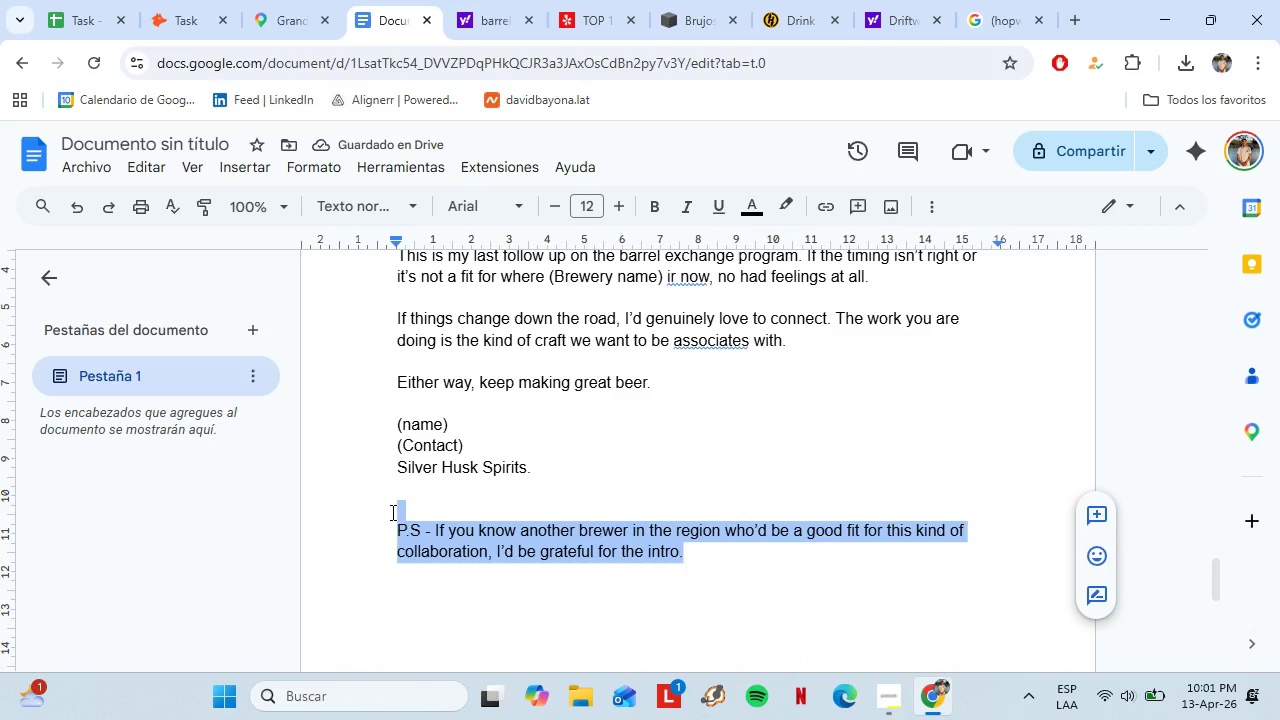 
key(Control+X)
 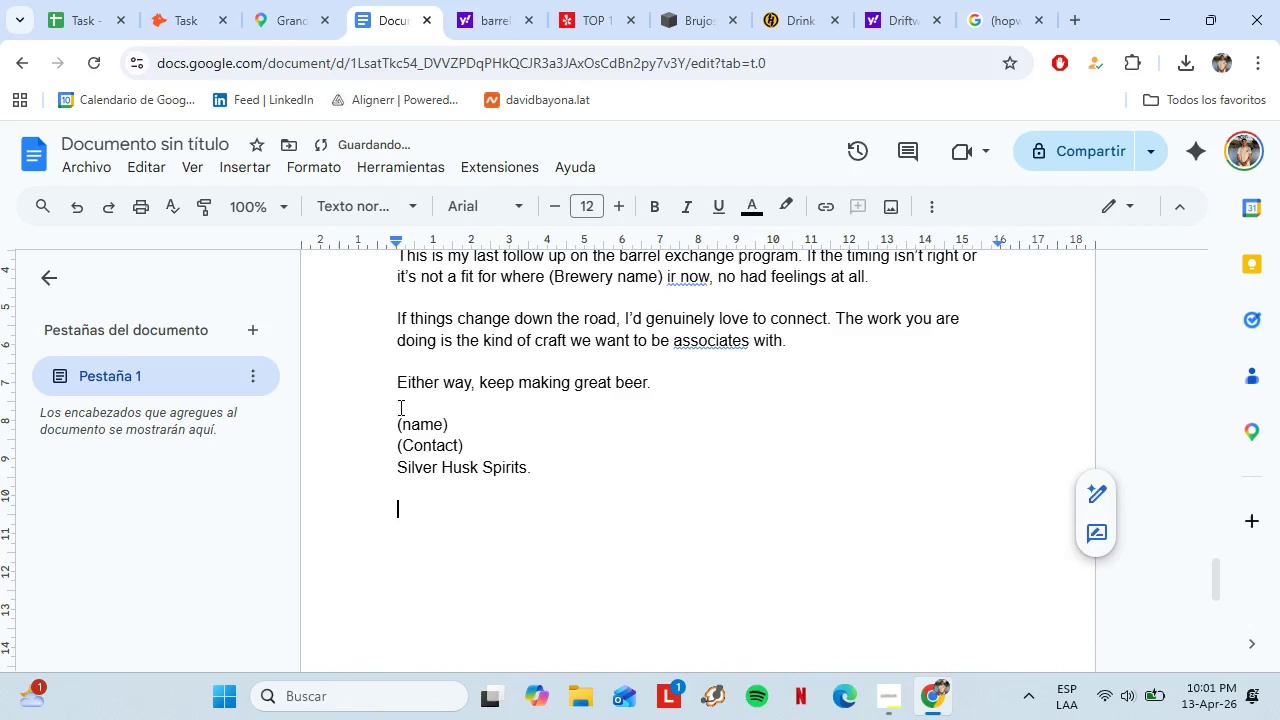 
left_click([399, 407])
 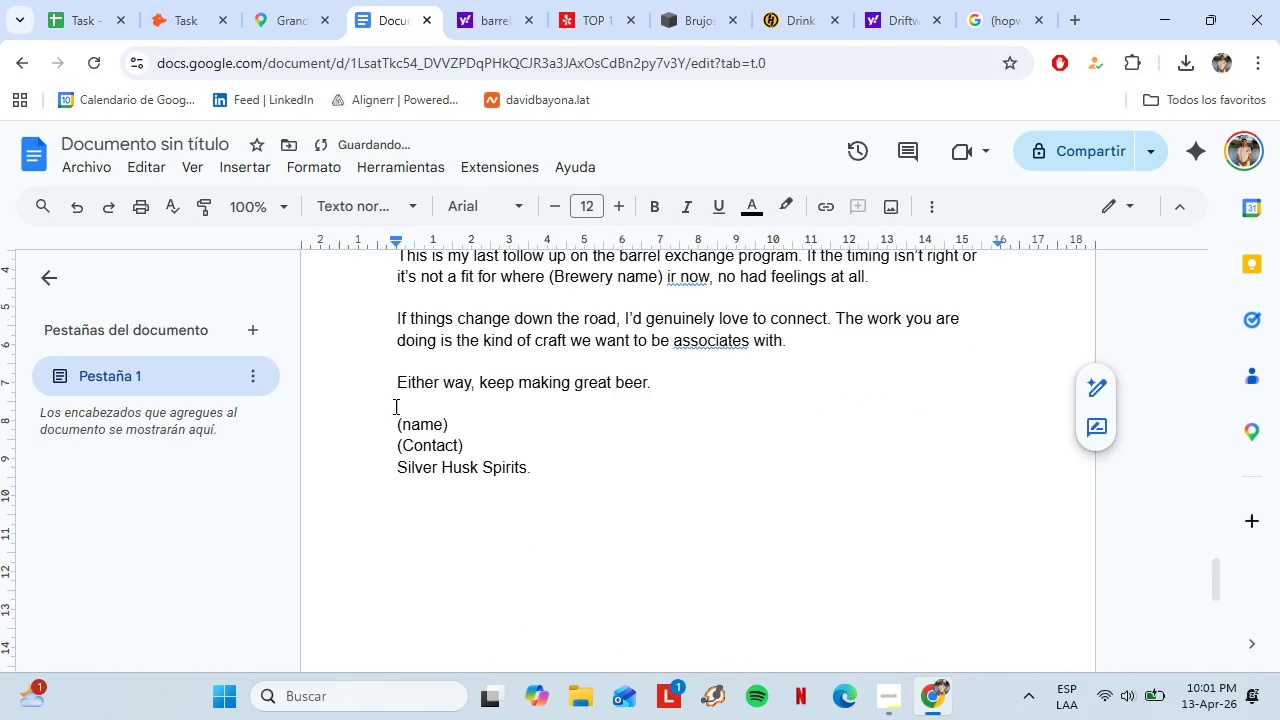 
scroll: coordinate [529, 610], scroll_direction: down, amount: 1.0
 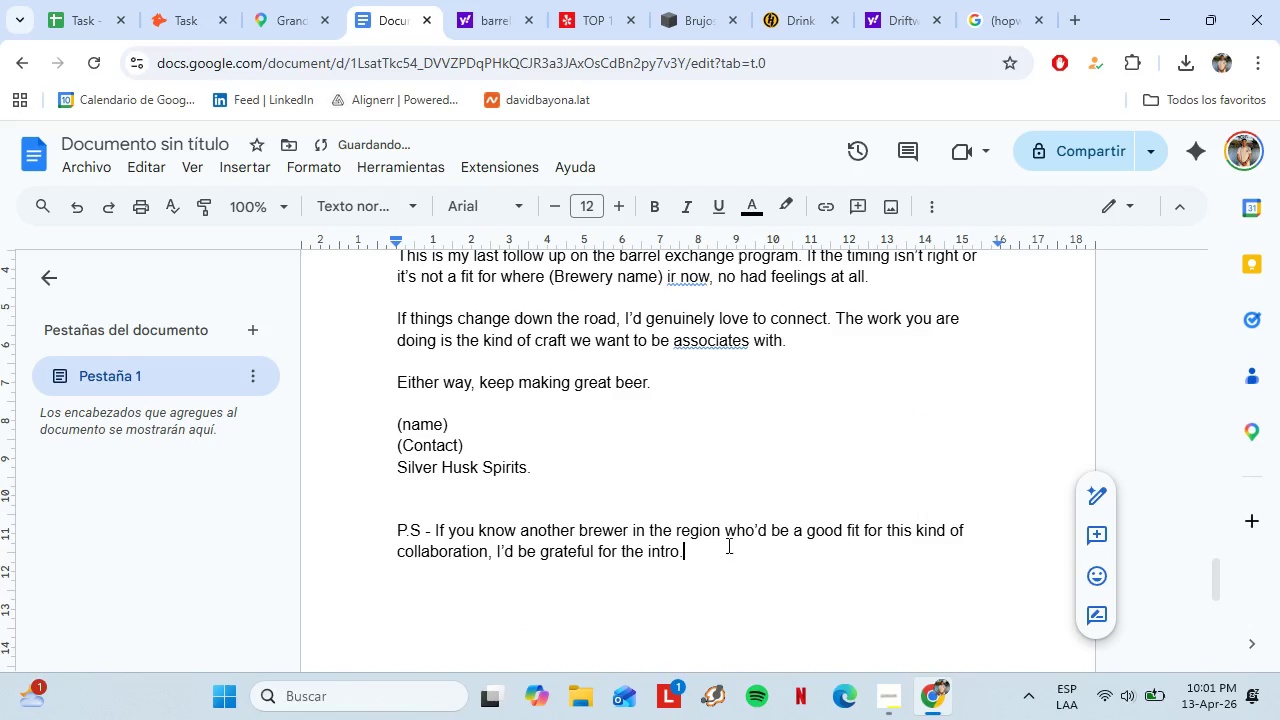 
key(Enter)
 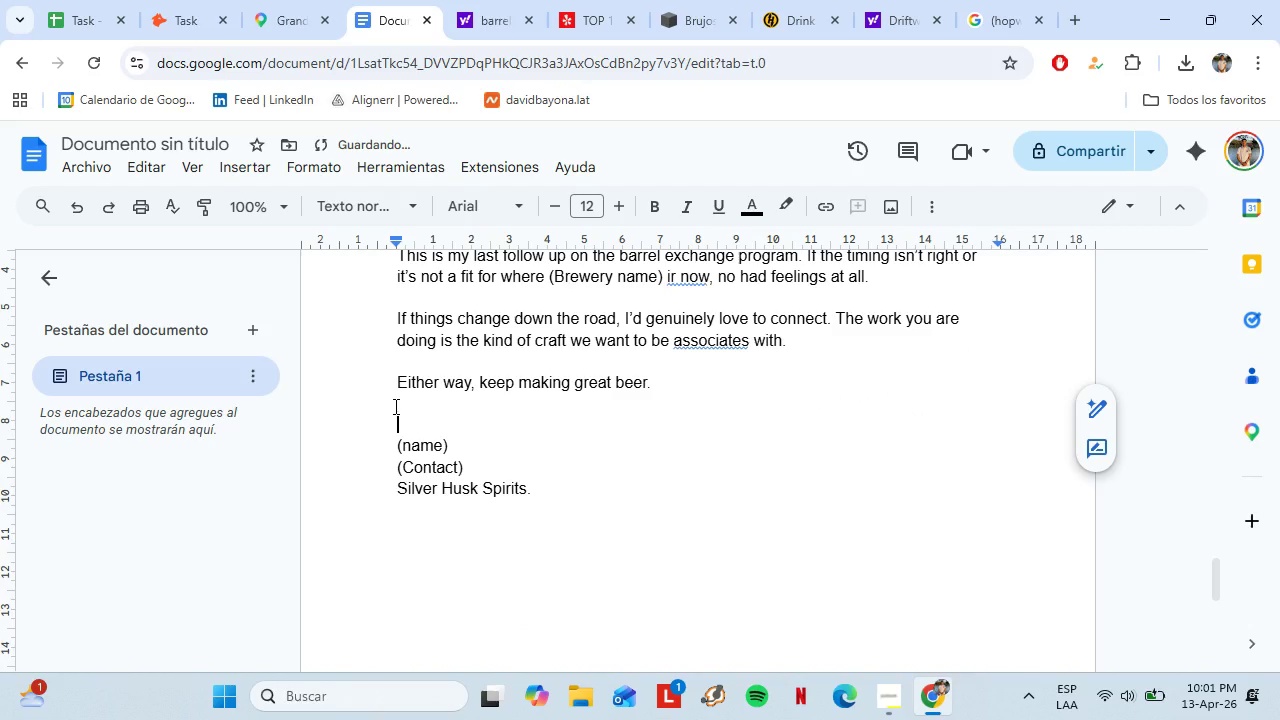 
key(Control+V)
 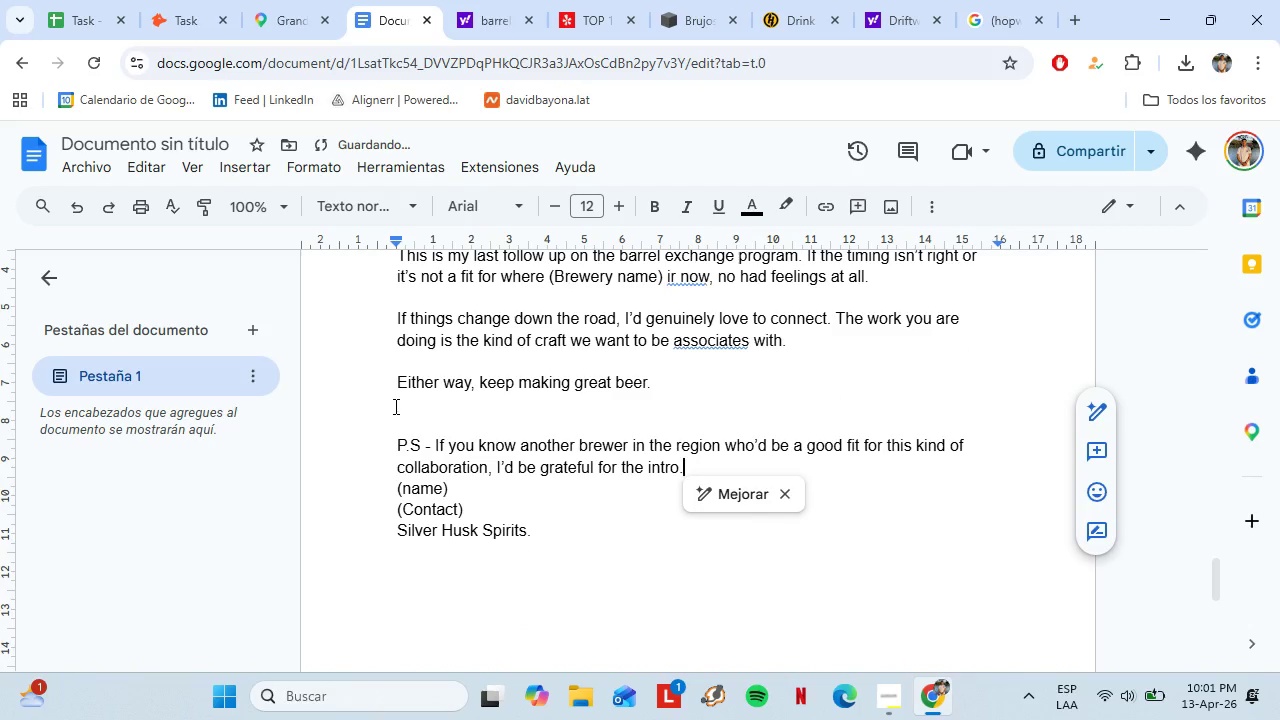 
key(Enter)
 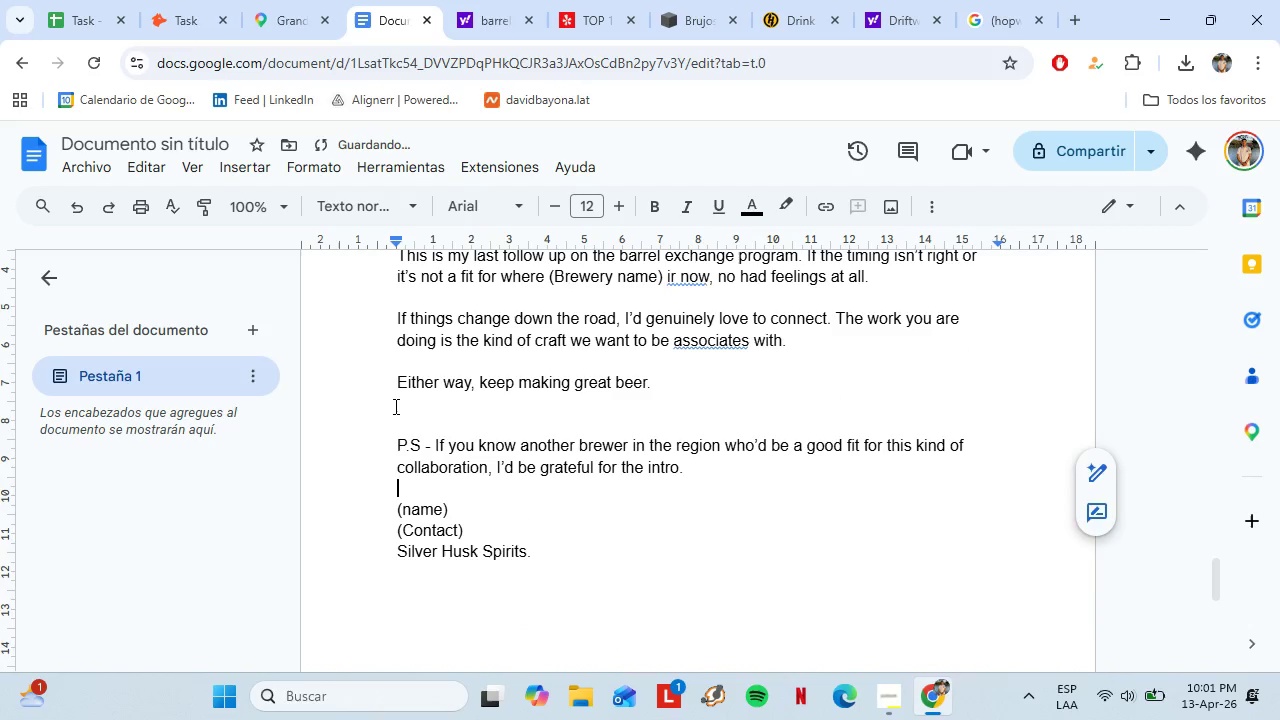 
key(ArrowUp)
 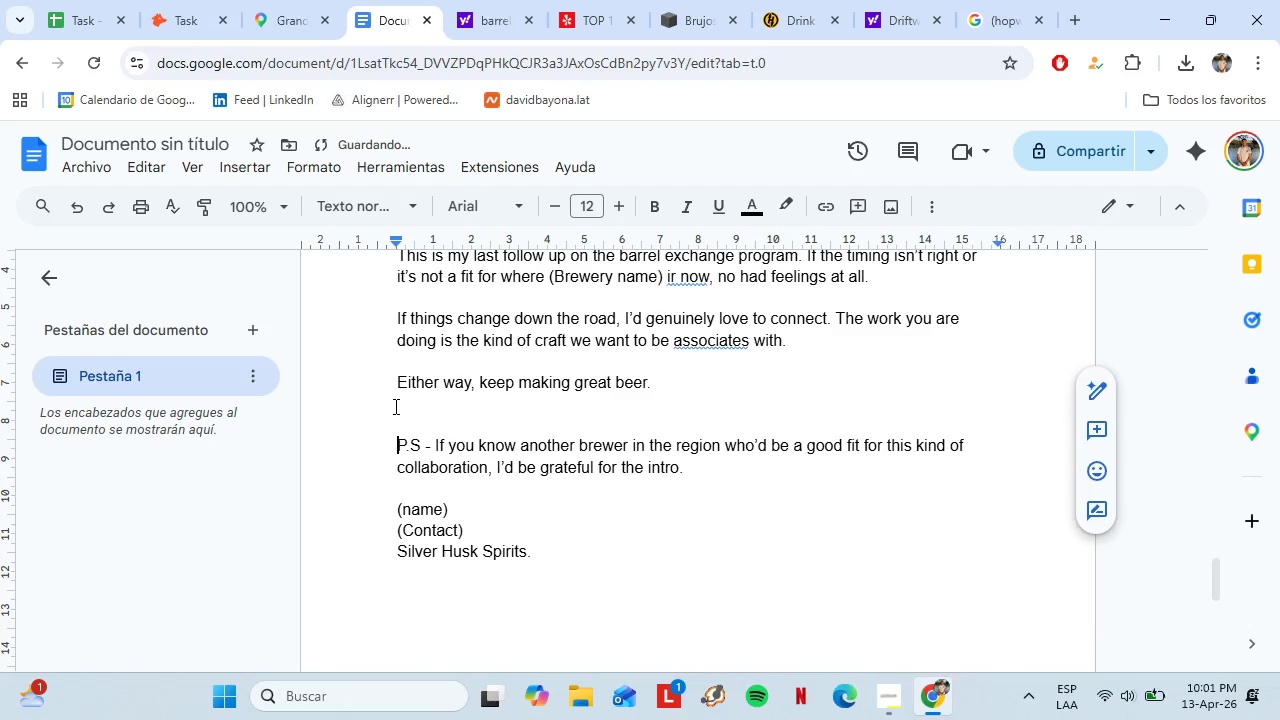 
key(ArrowUp)
 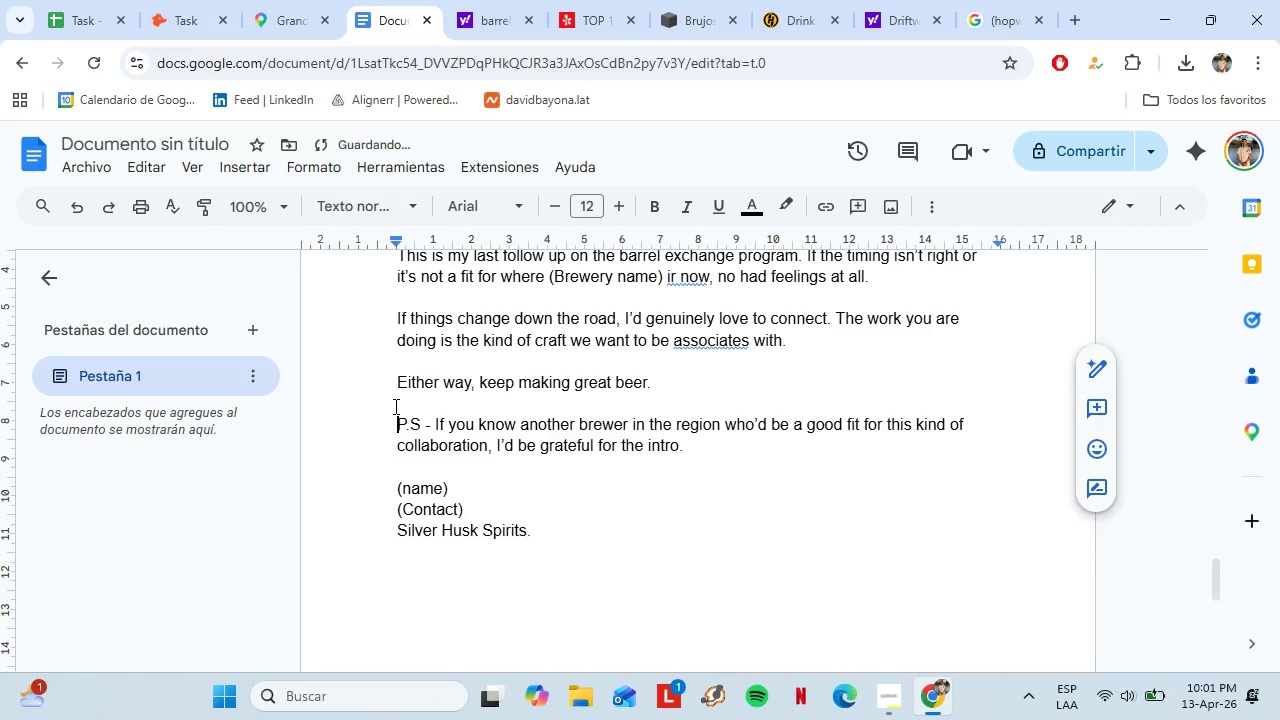 
key(Backspace)
 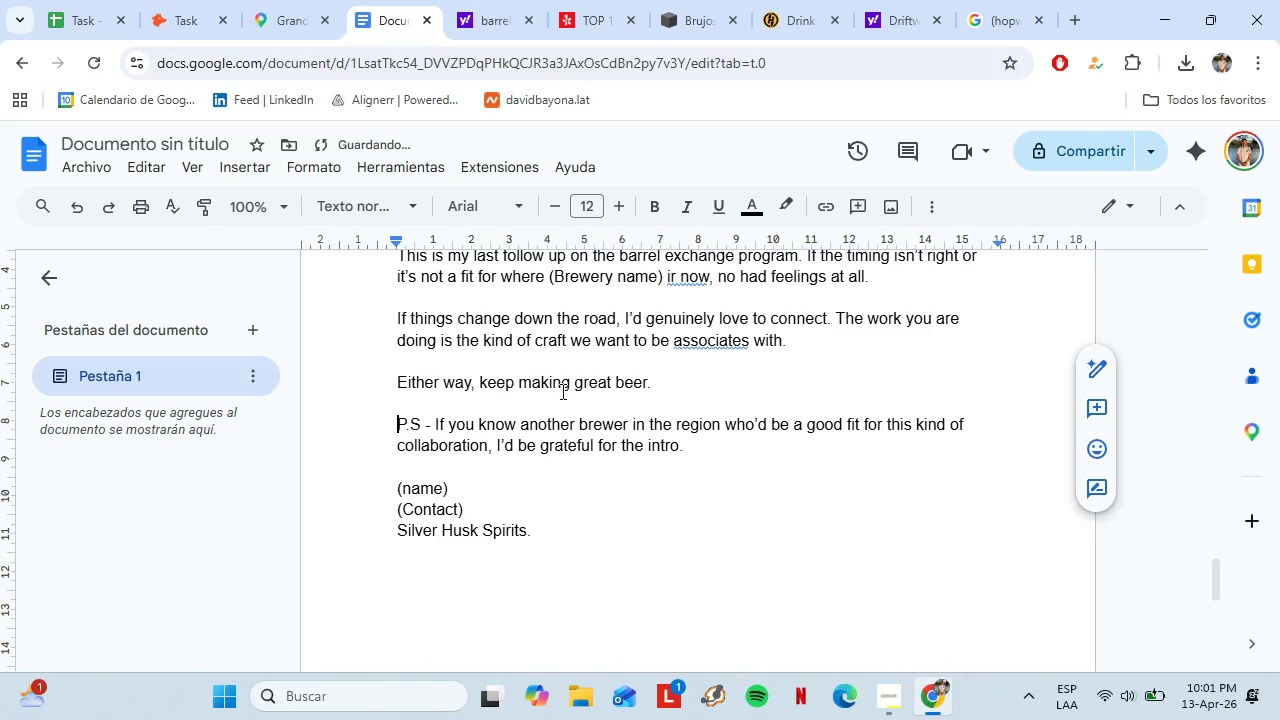 
scroll: coordinate [715, 486], scroll_direction: down, amount: 3.0
 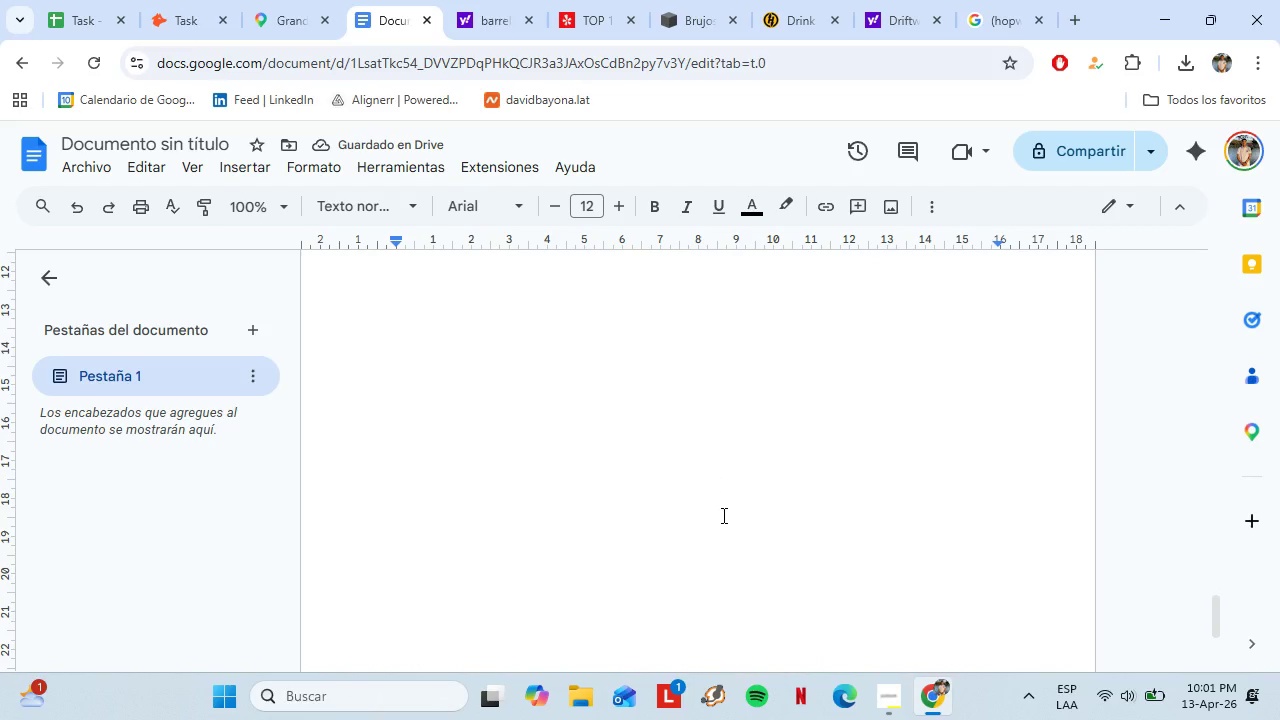 
left_click([186, 148])
 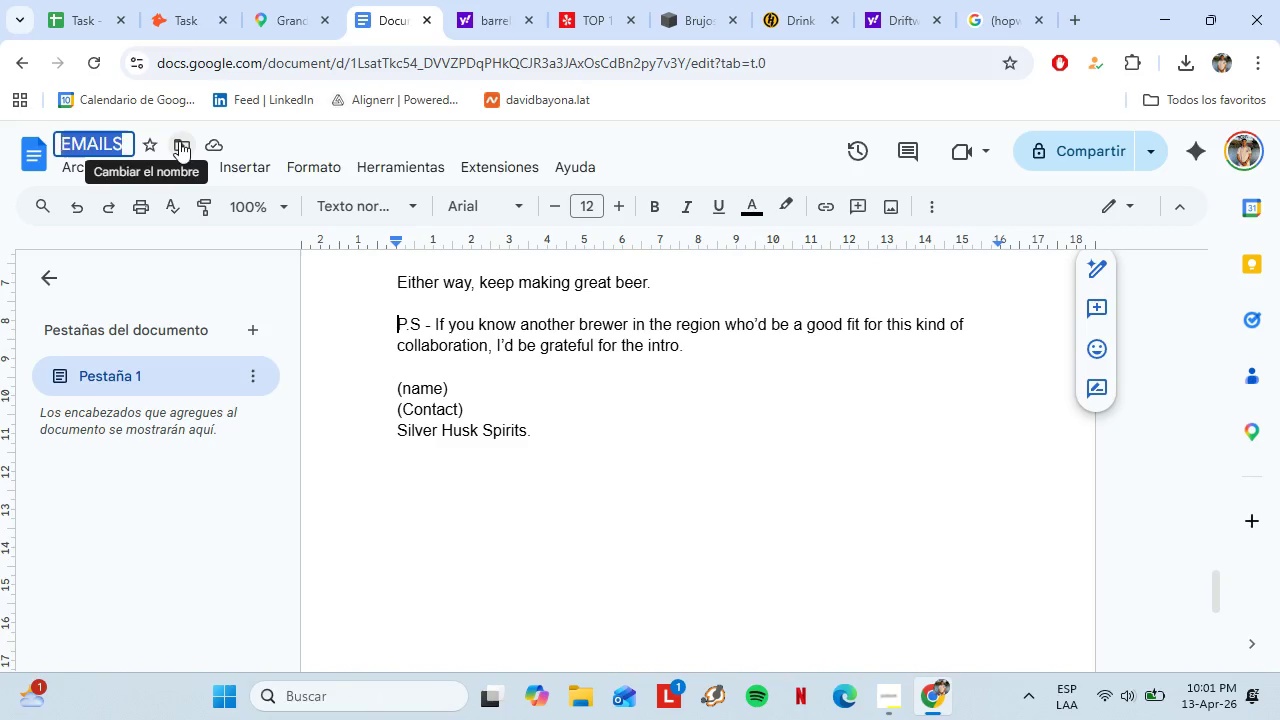 
double_click([179, 141])
 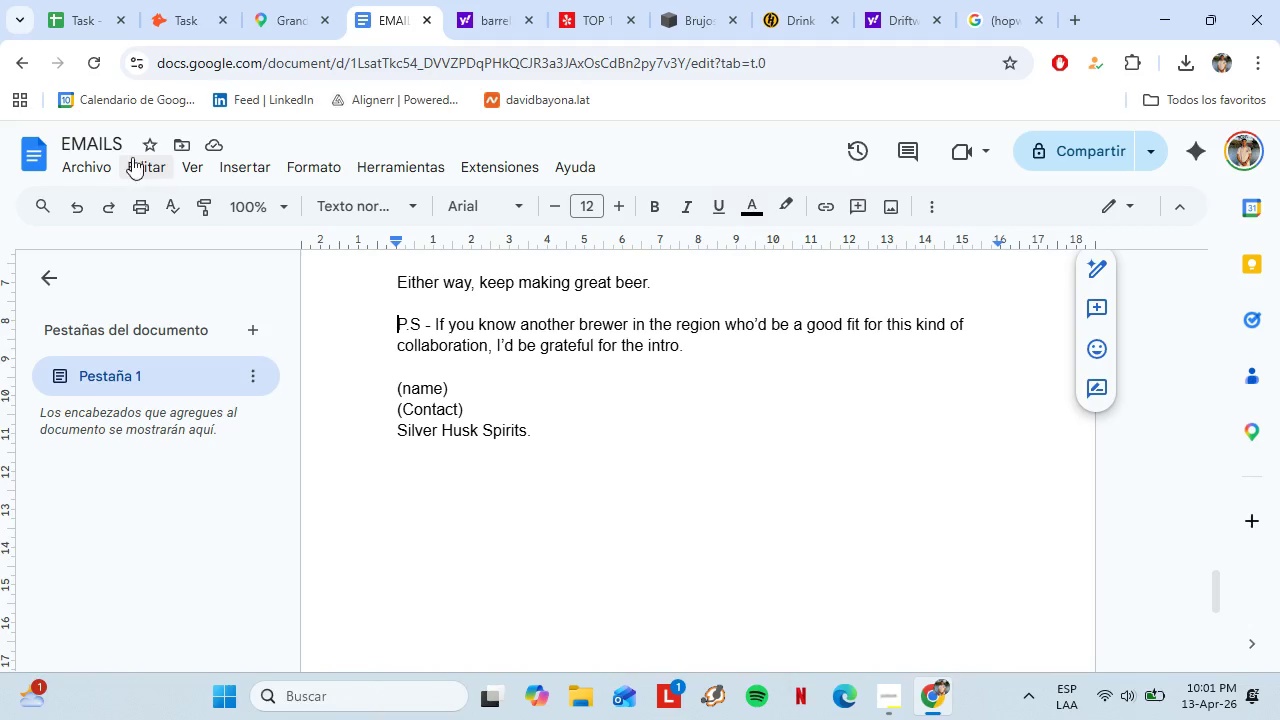 
scroll: coordinate [721, 515], scroll_direction: up, amount: 2.0
 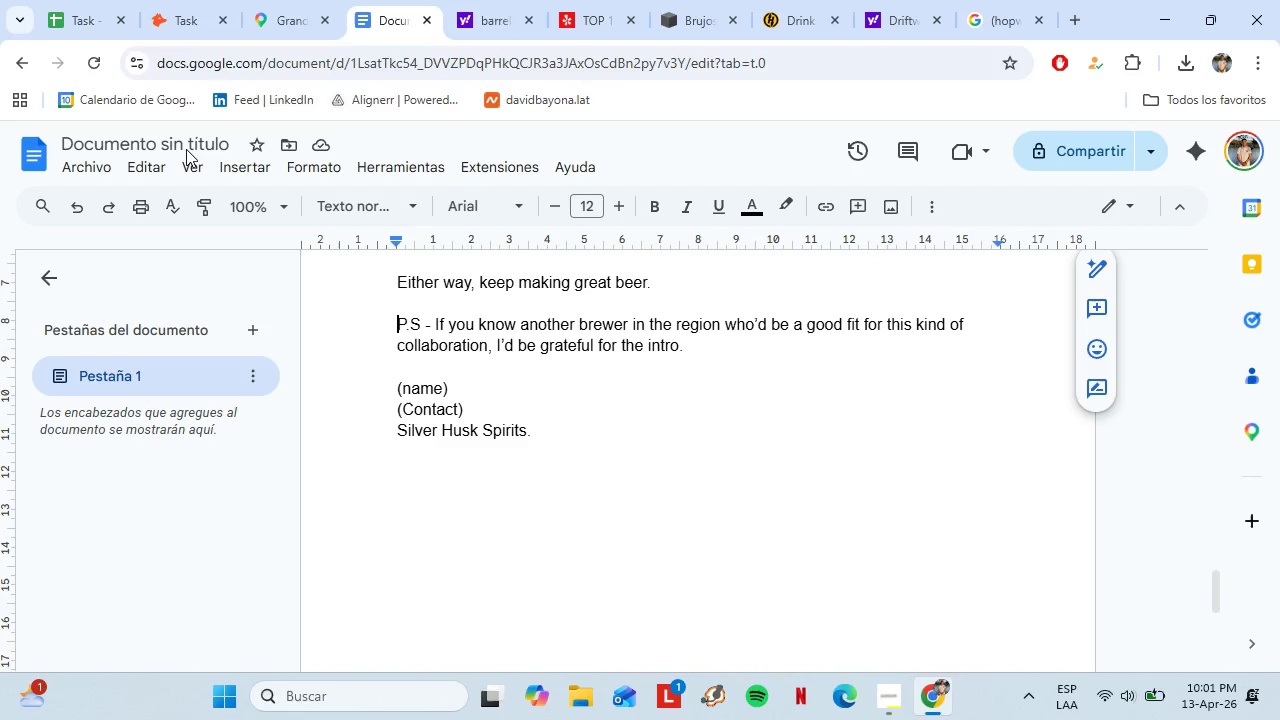 
double_click([95, 144])
 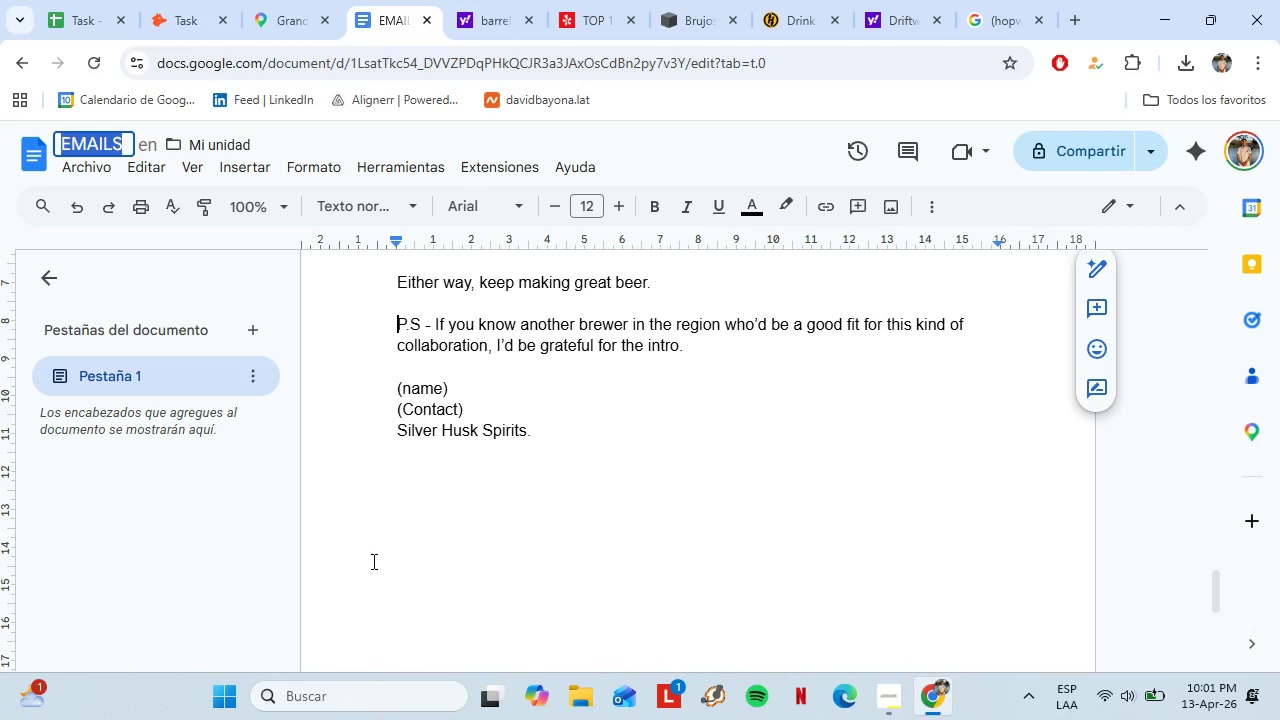 
left_click([124, 144])
 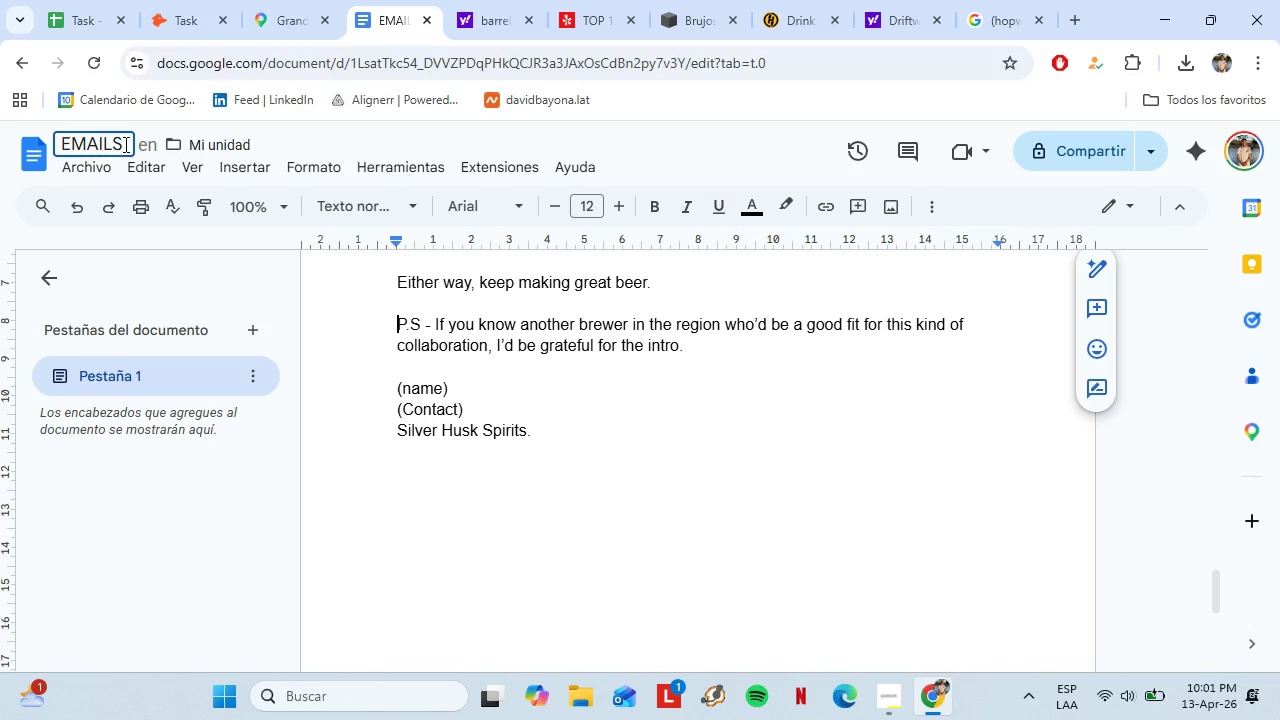 
key(Space)
 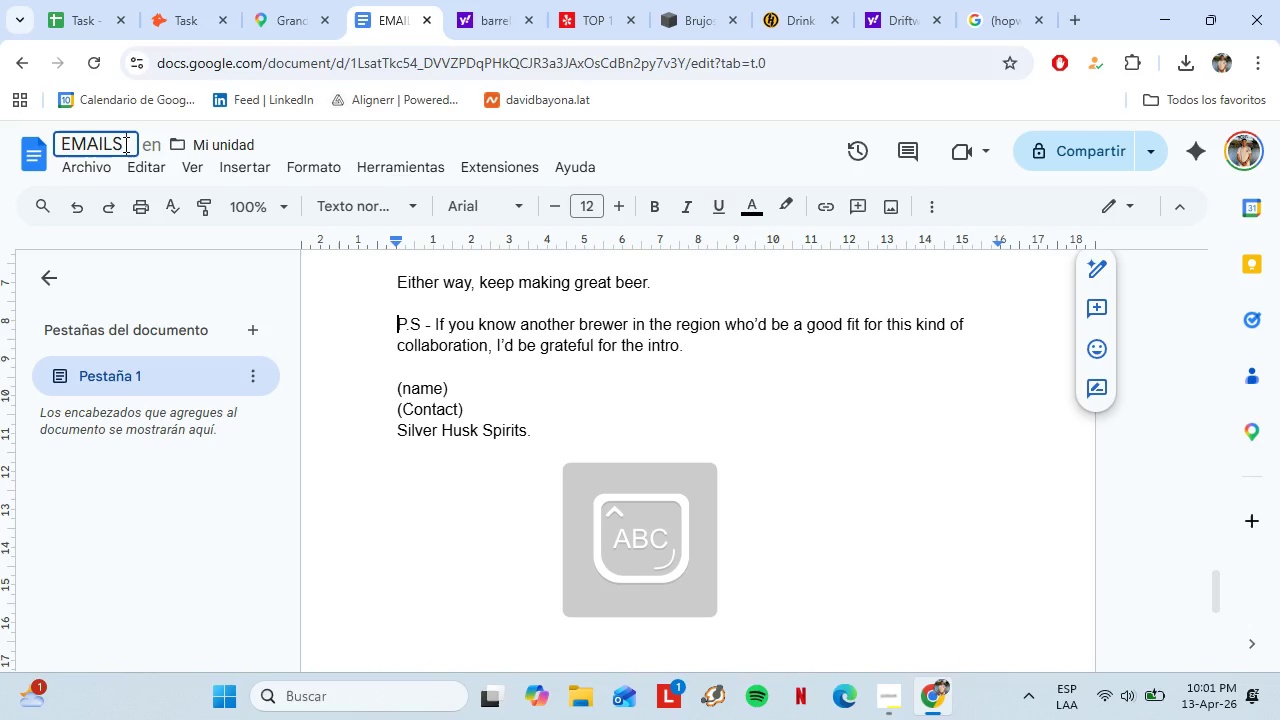 
hold_key(key=CapsLock, duration=0.52)
 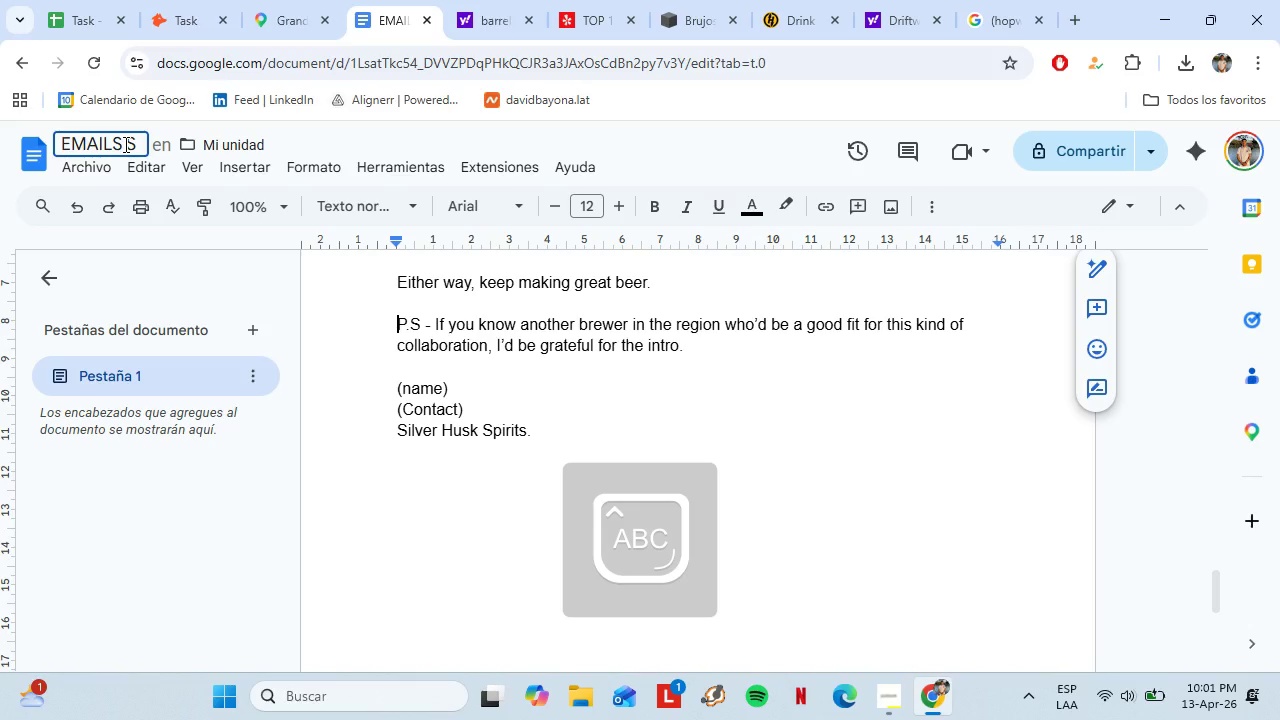 
type(SEQUENCE)
 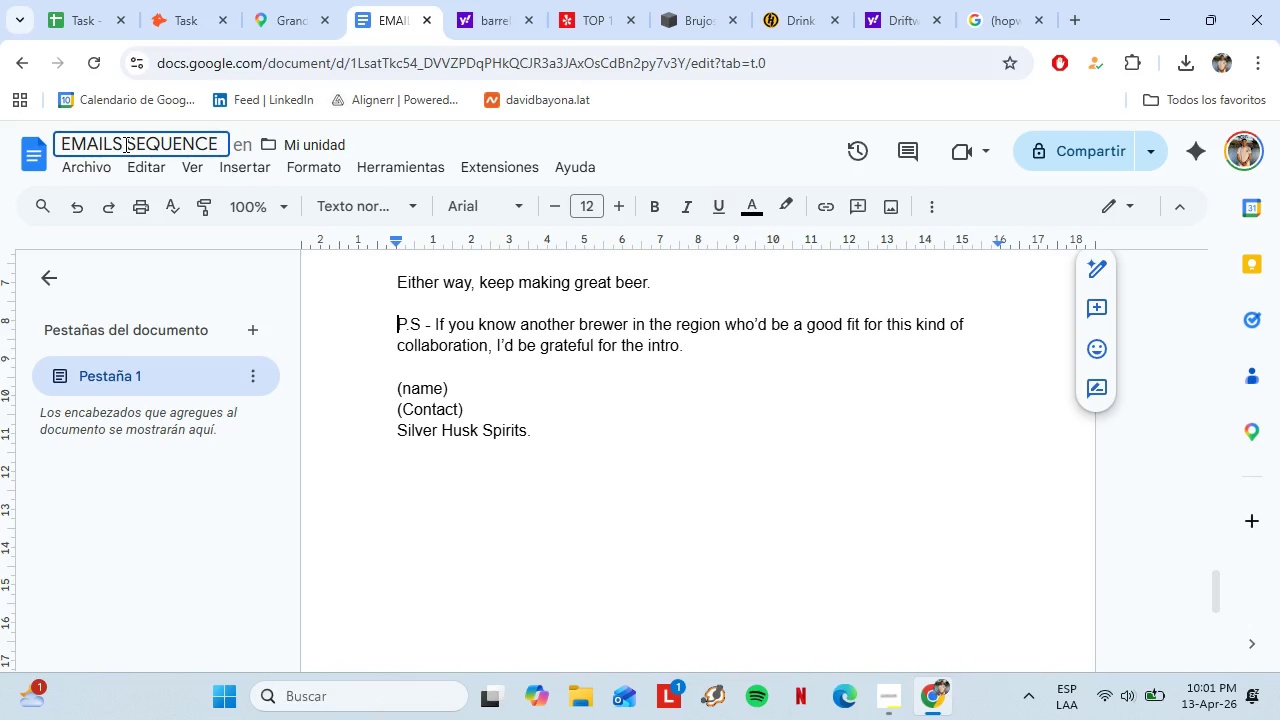 
key(Enter)
 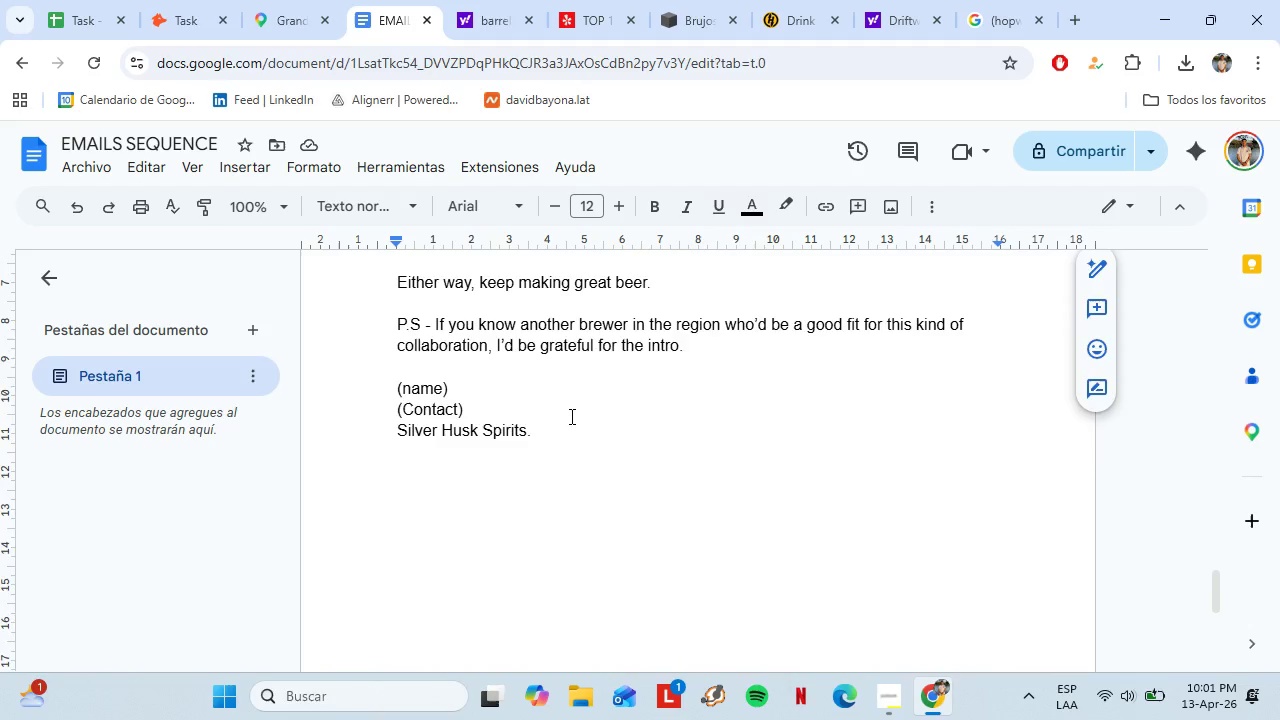 
key(CapsLock)
 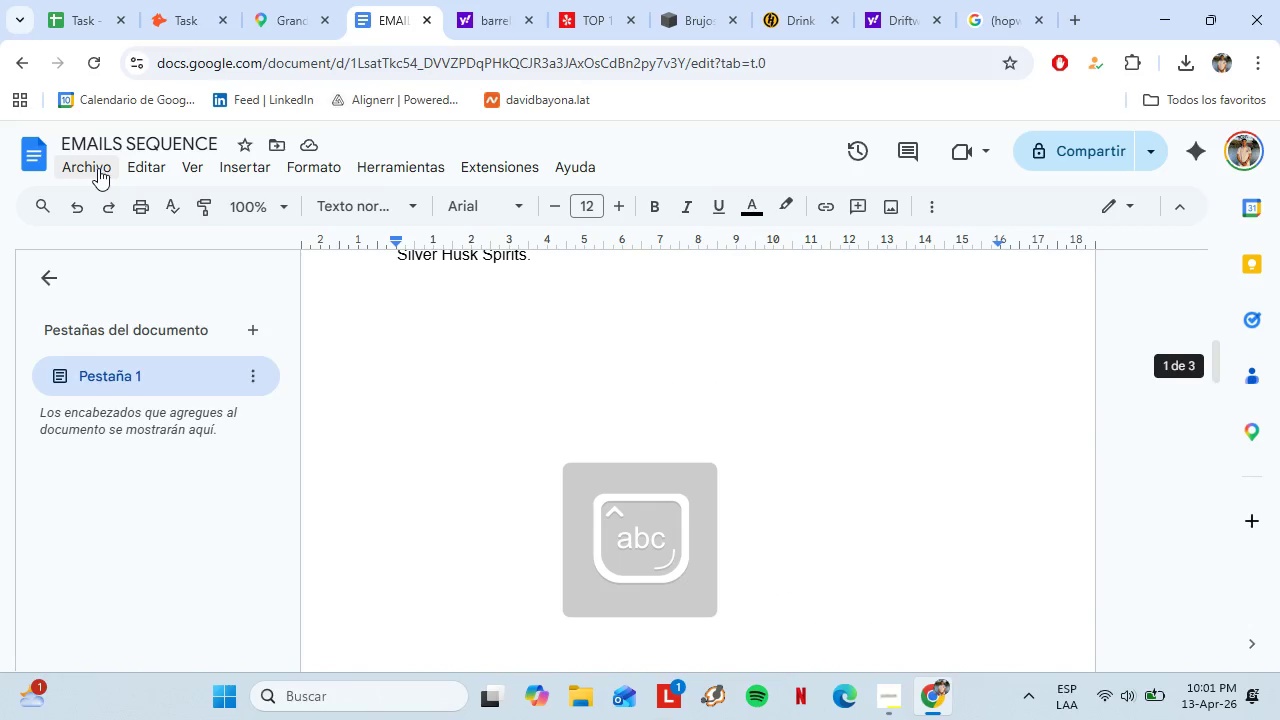 
left_click([98, 168])
 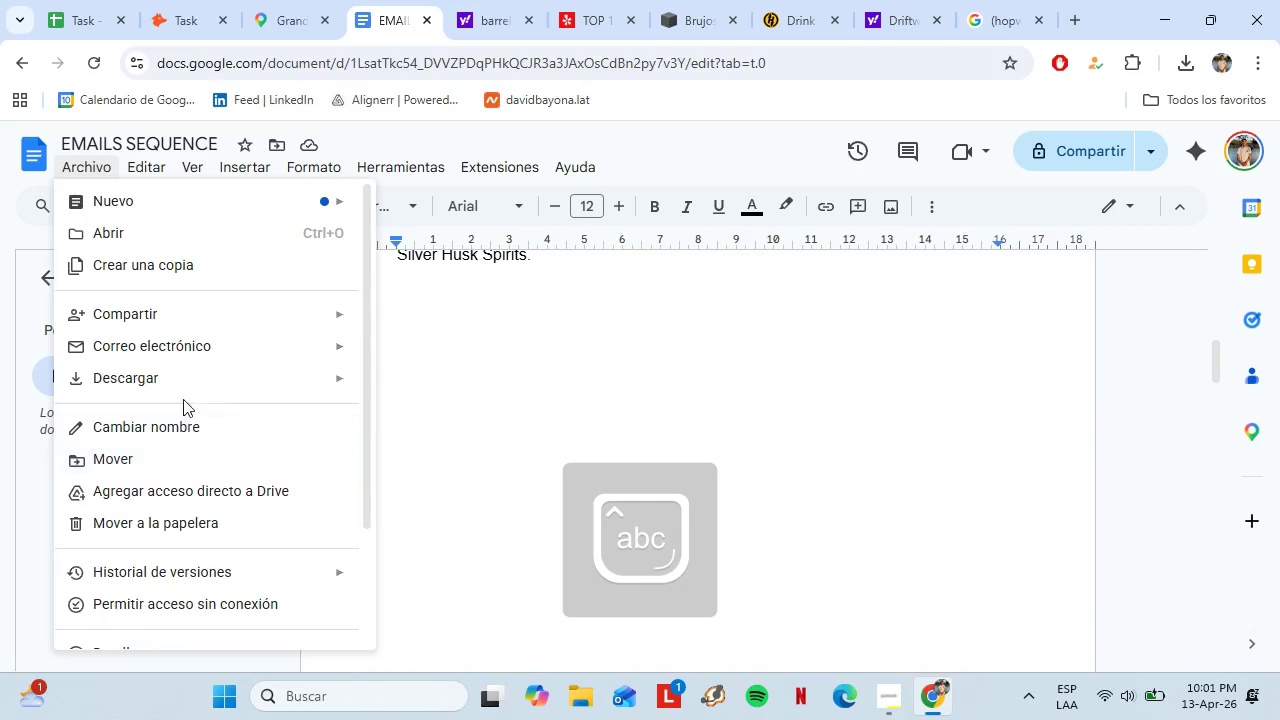 
mouse_move([579, 468])
 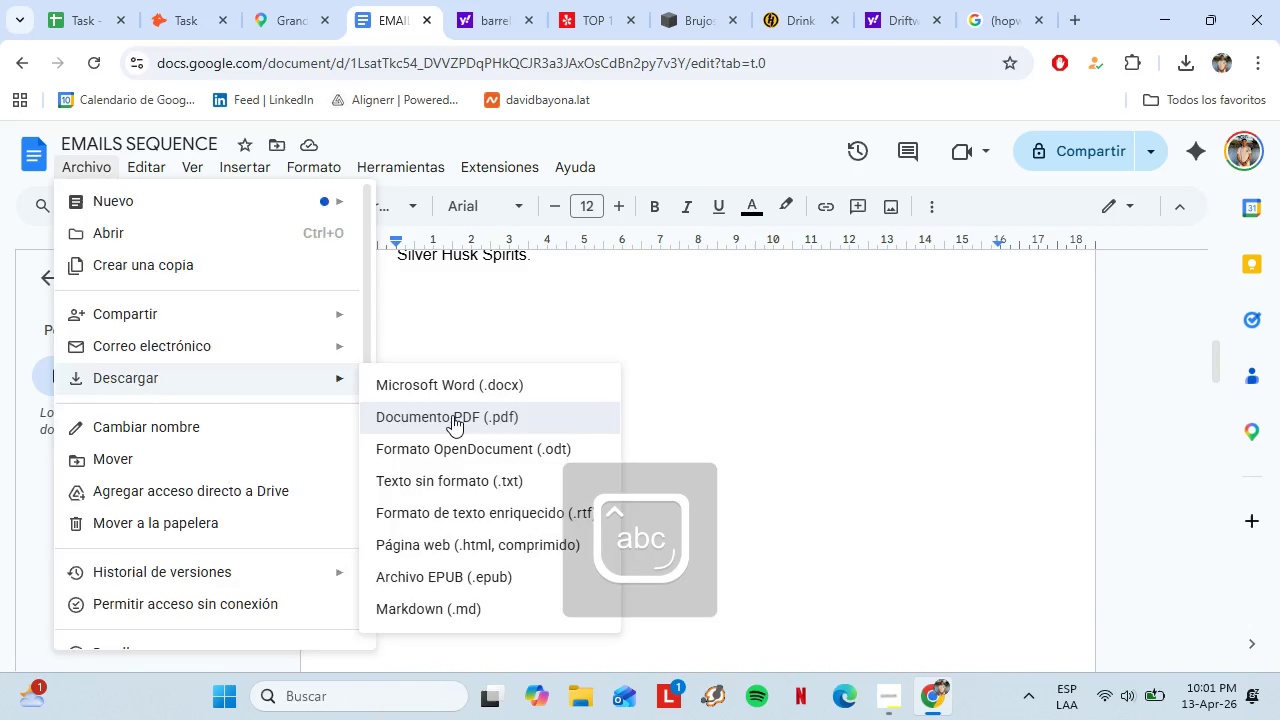 
left_click([452, 415])
 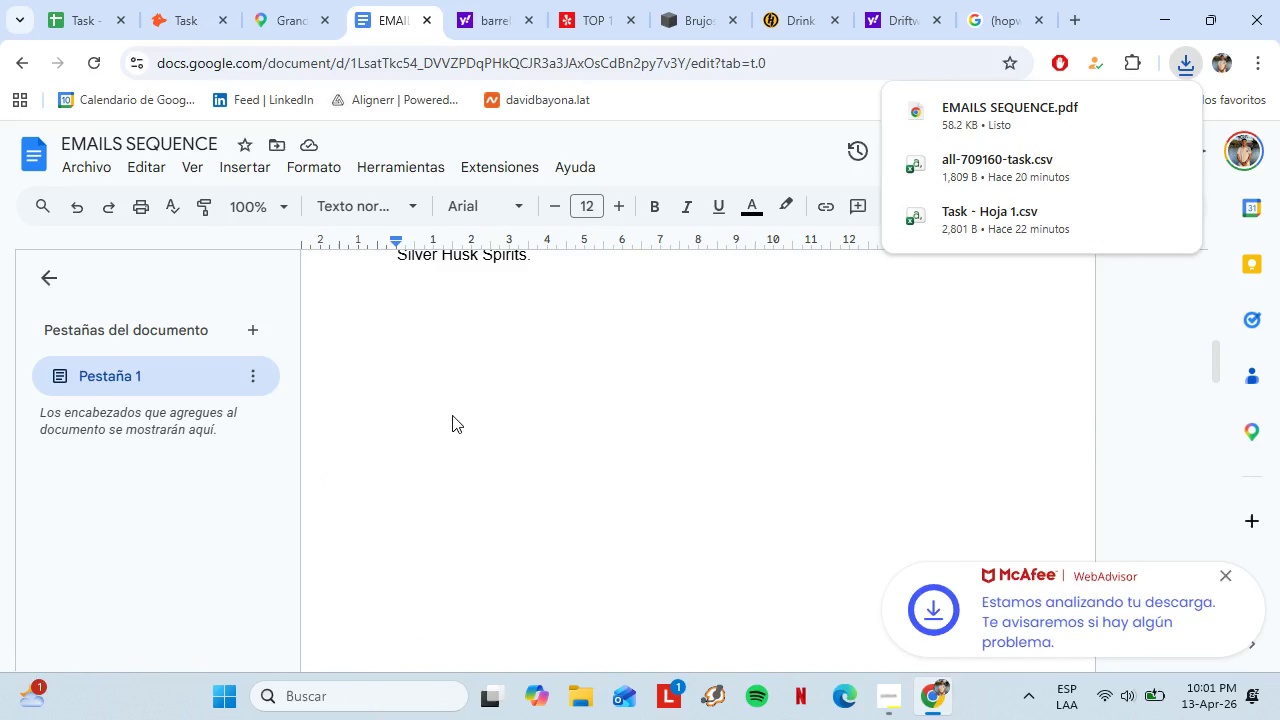 
scroll: coordinate [595, 470], scroll_direction: up, amount: 19.0
 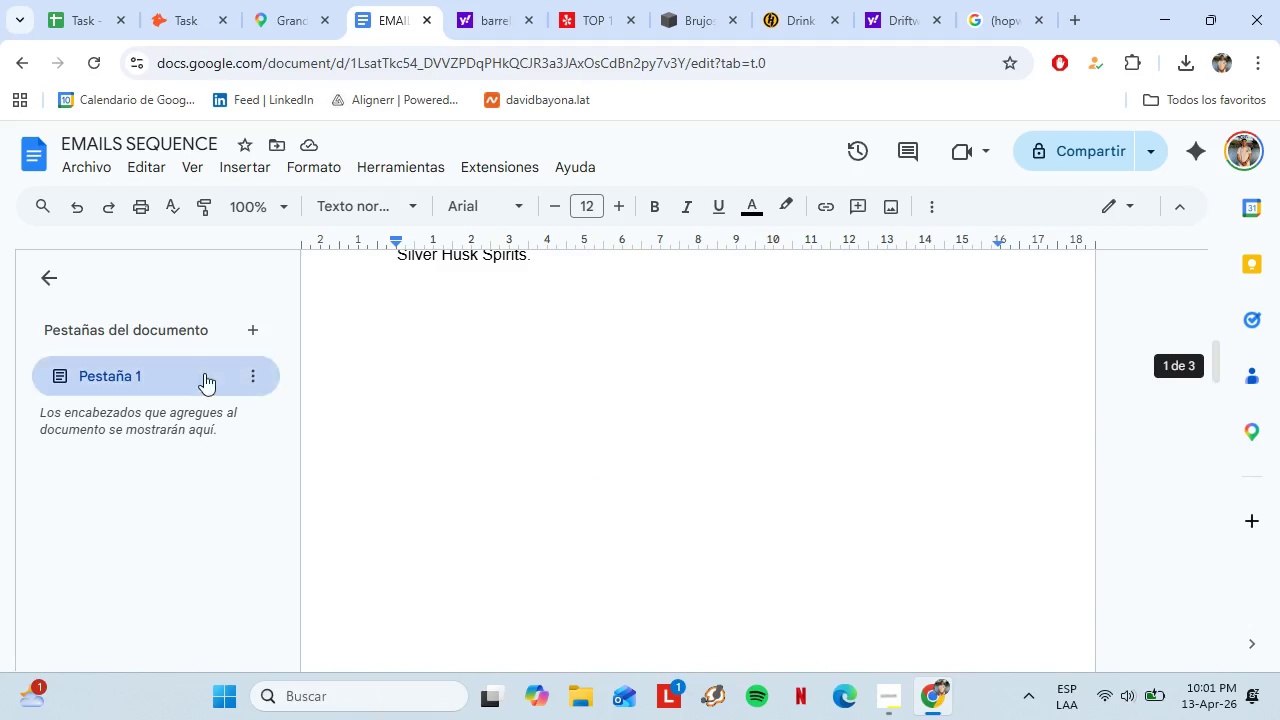 
wait(9.16)
 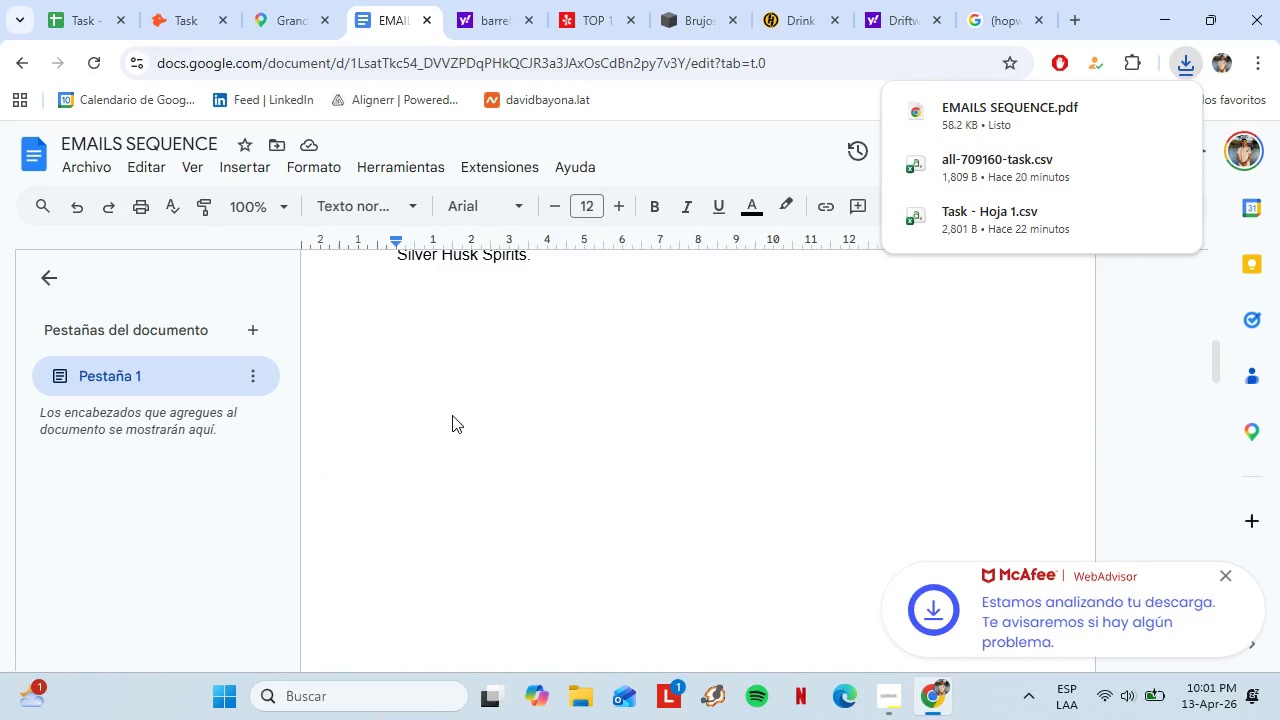 
left_click([97, 0])
 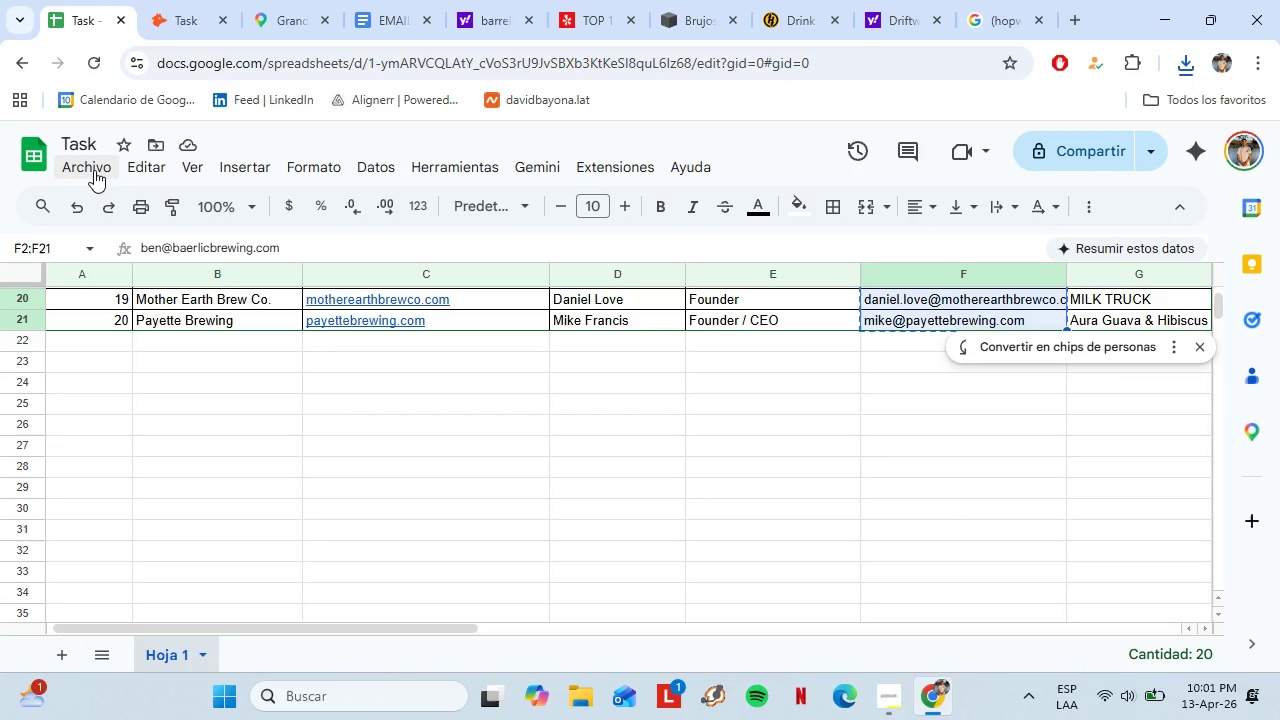 
left_click([94, 170])
 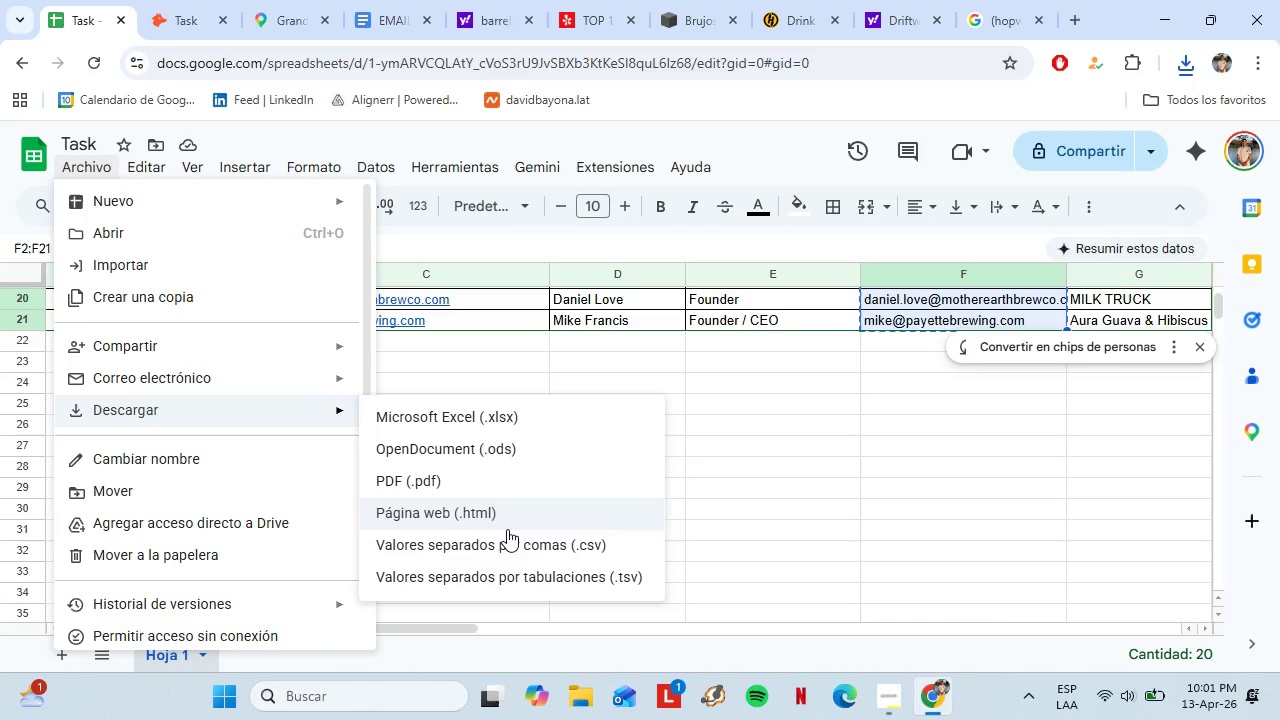 
left_click([522, 539])
 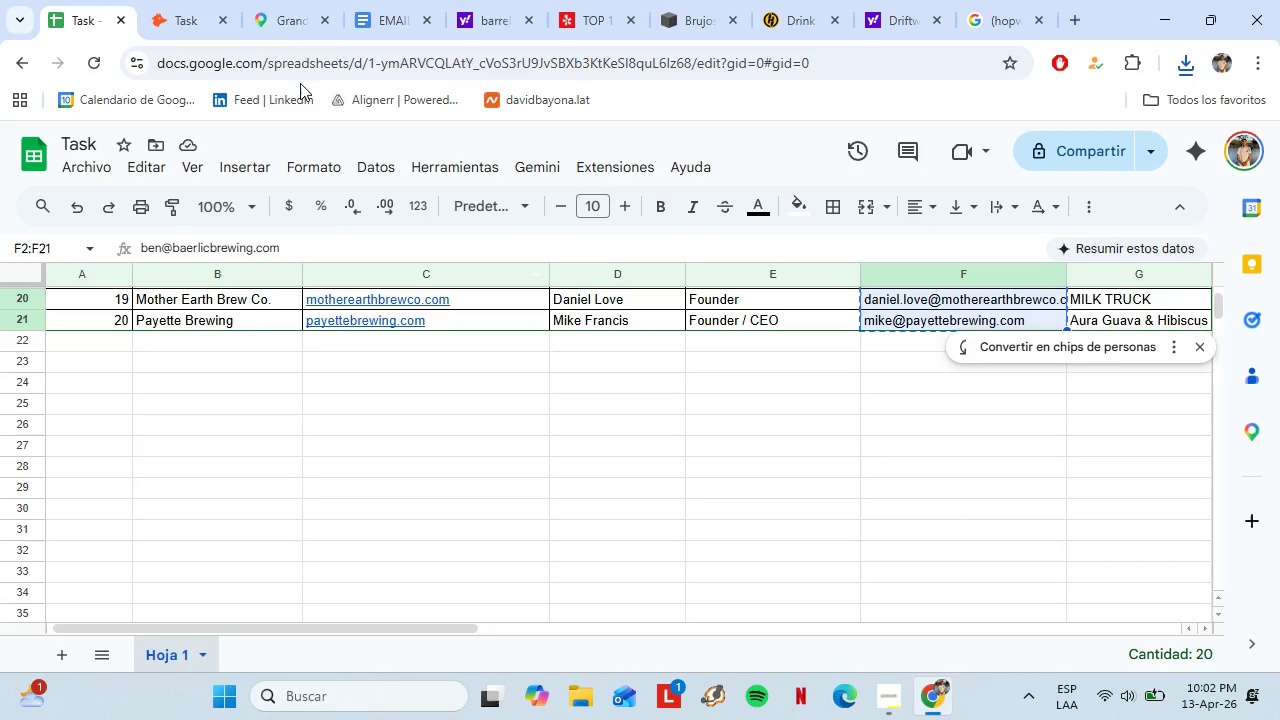 
wait(5.16)
 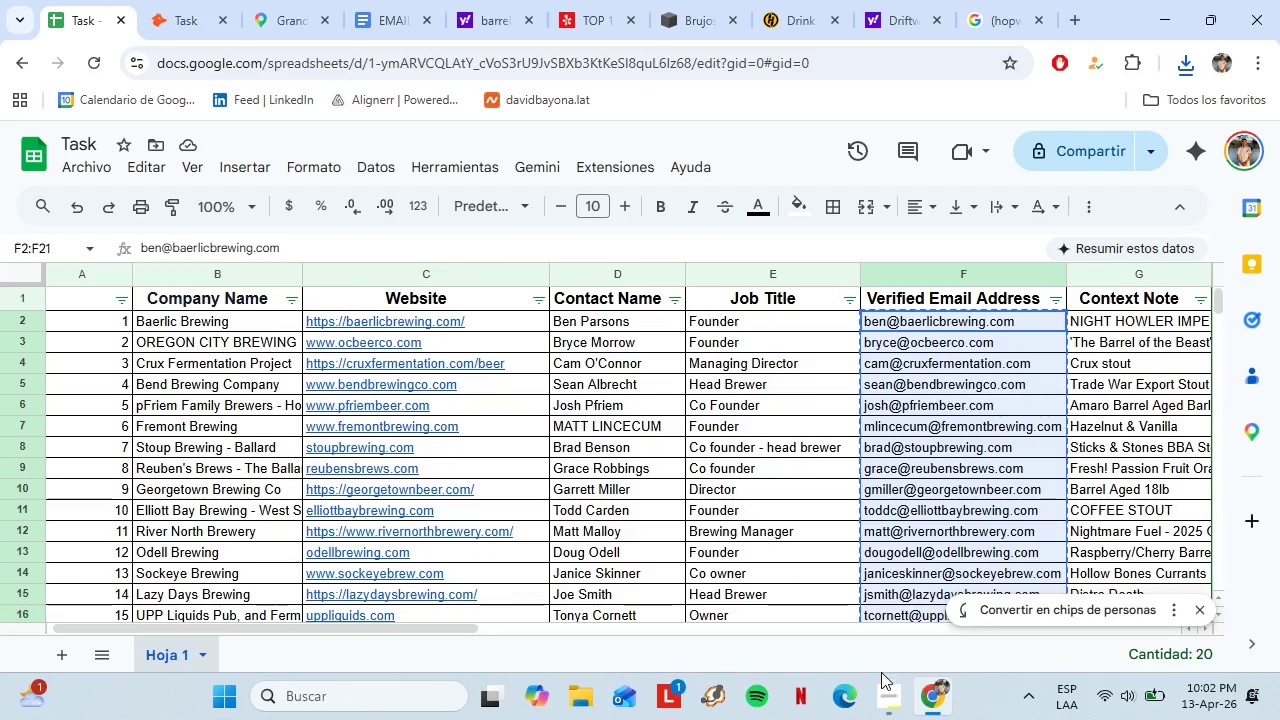 
left_click([888, 695])